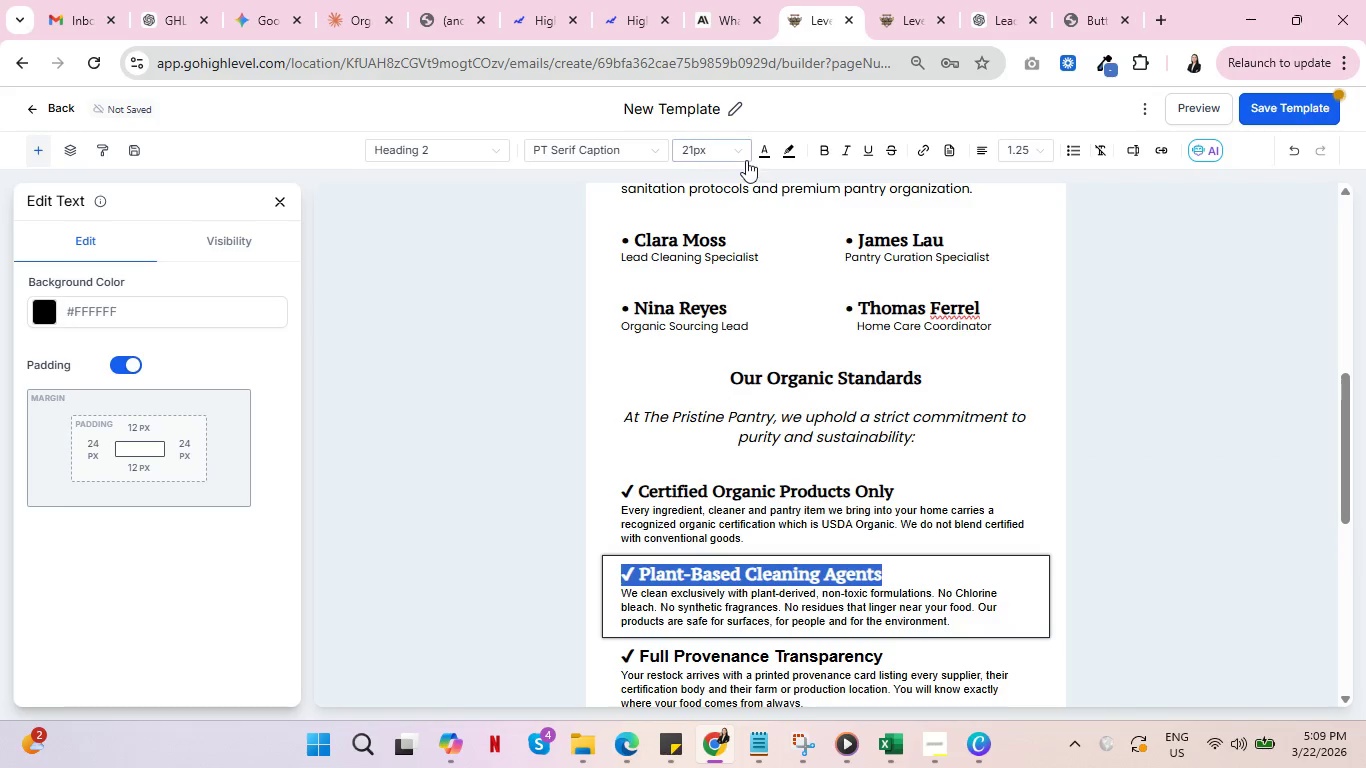 
left_click([740, 148])
 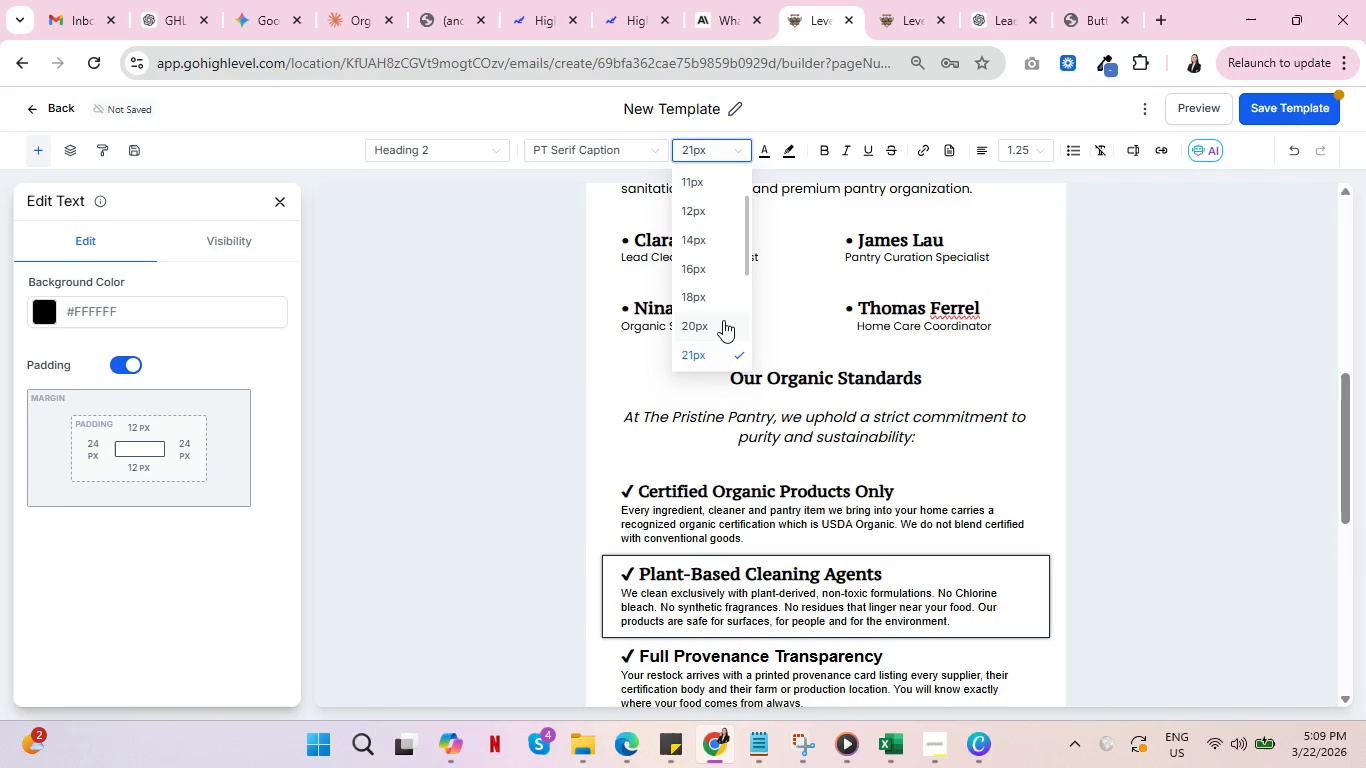 
left_click([714, 319])
 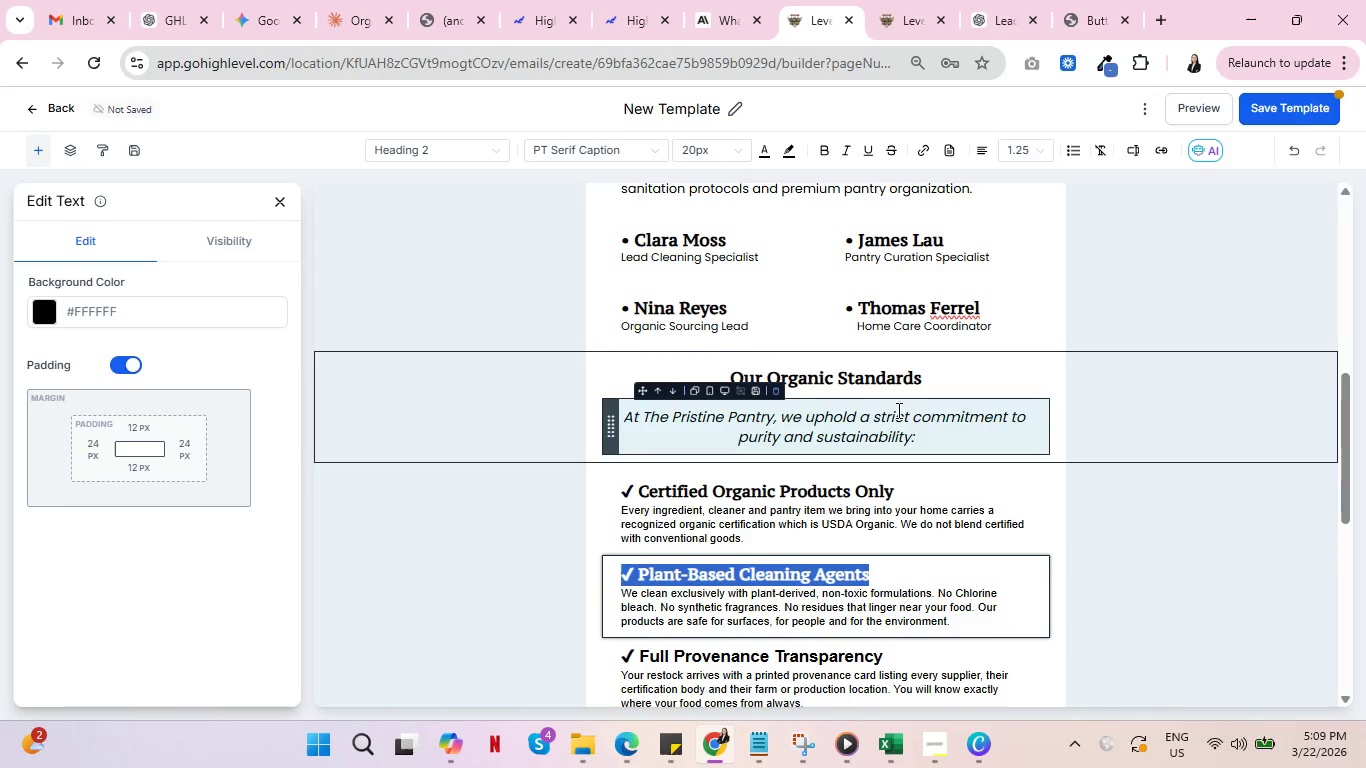 
scroll: coordinate [928, 435], scroll_direction: down, amount: 2.0
 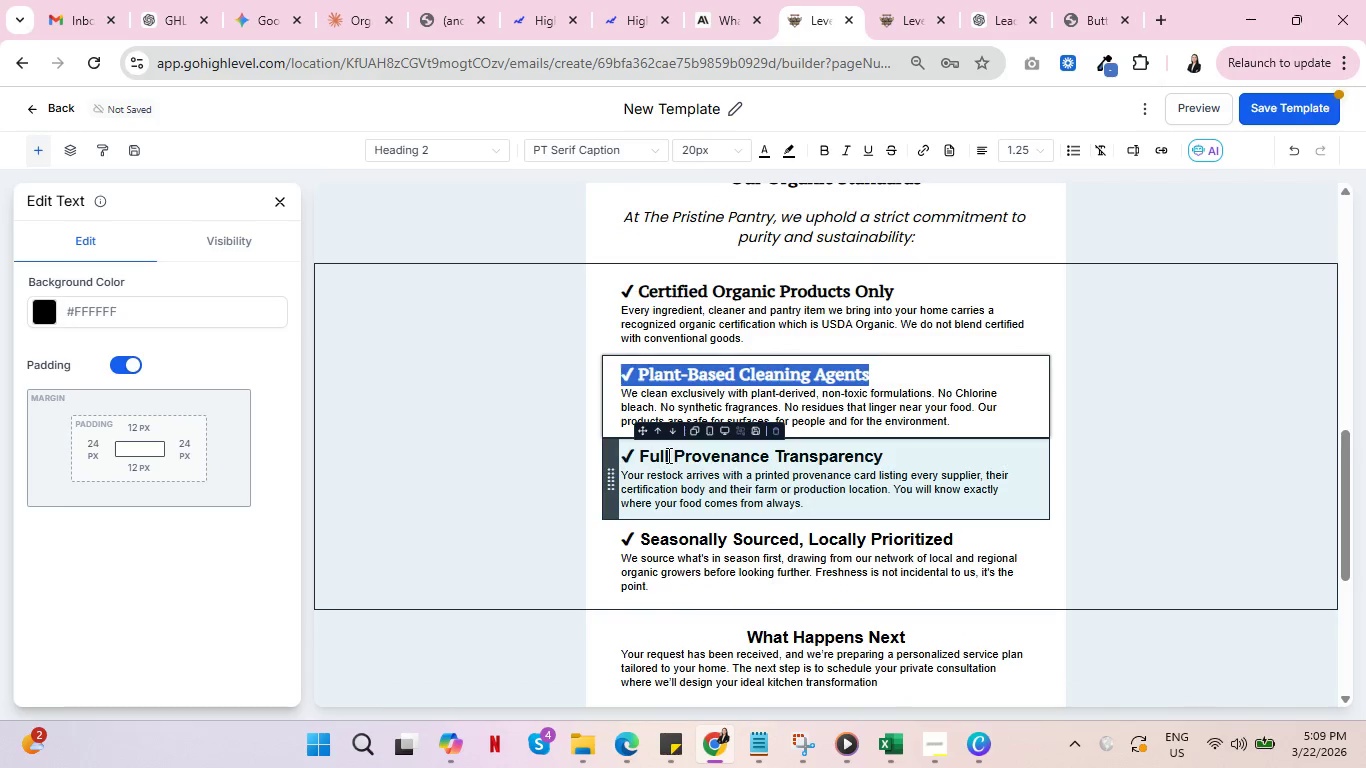 
double_click([667, 455])
 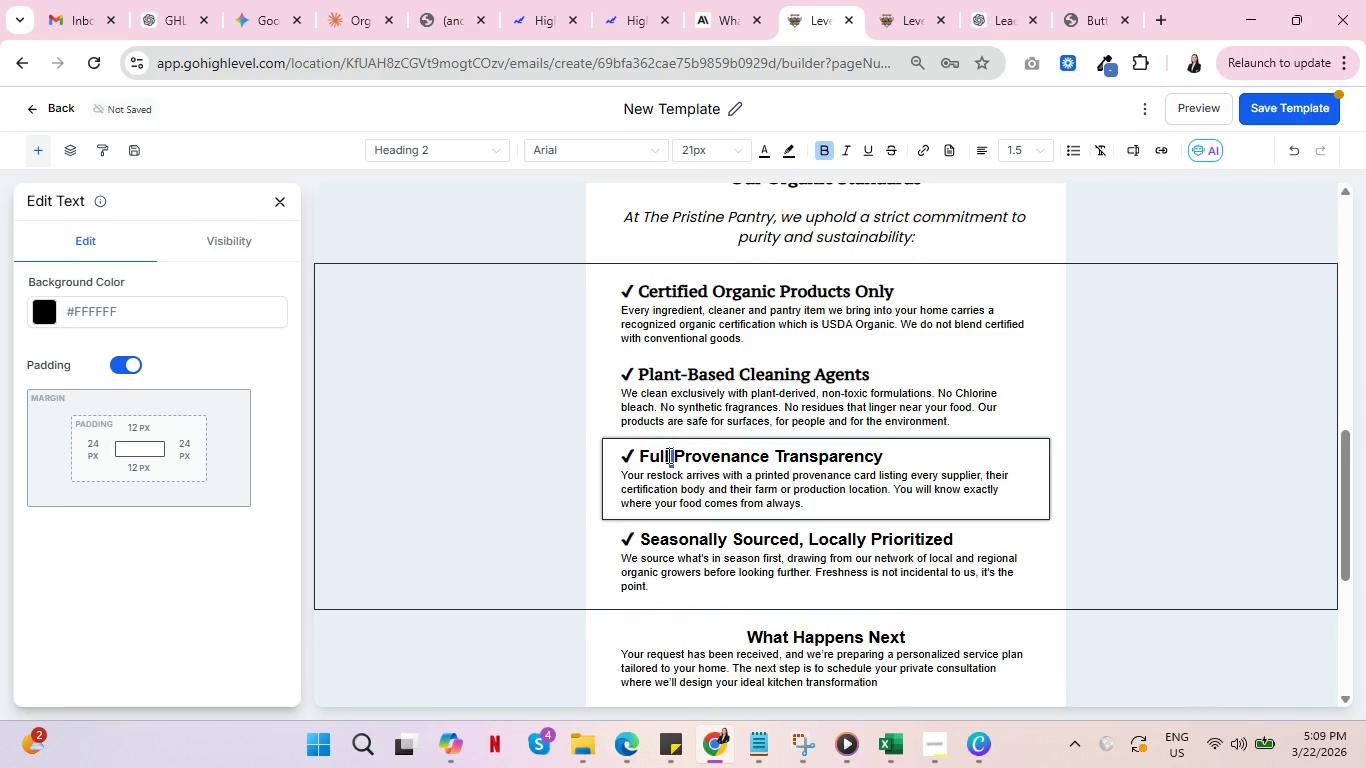 
triple_click([667, 455])
 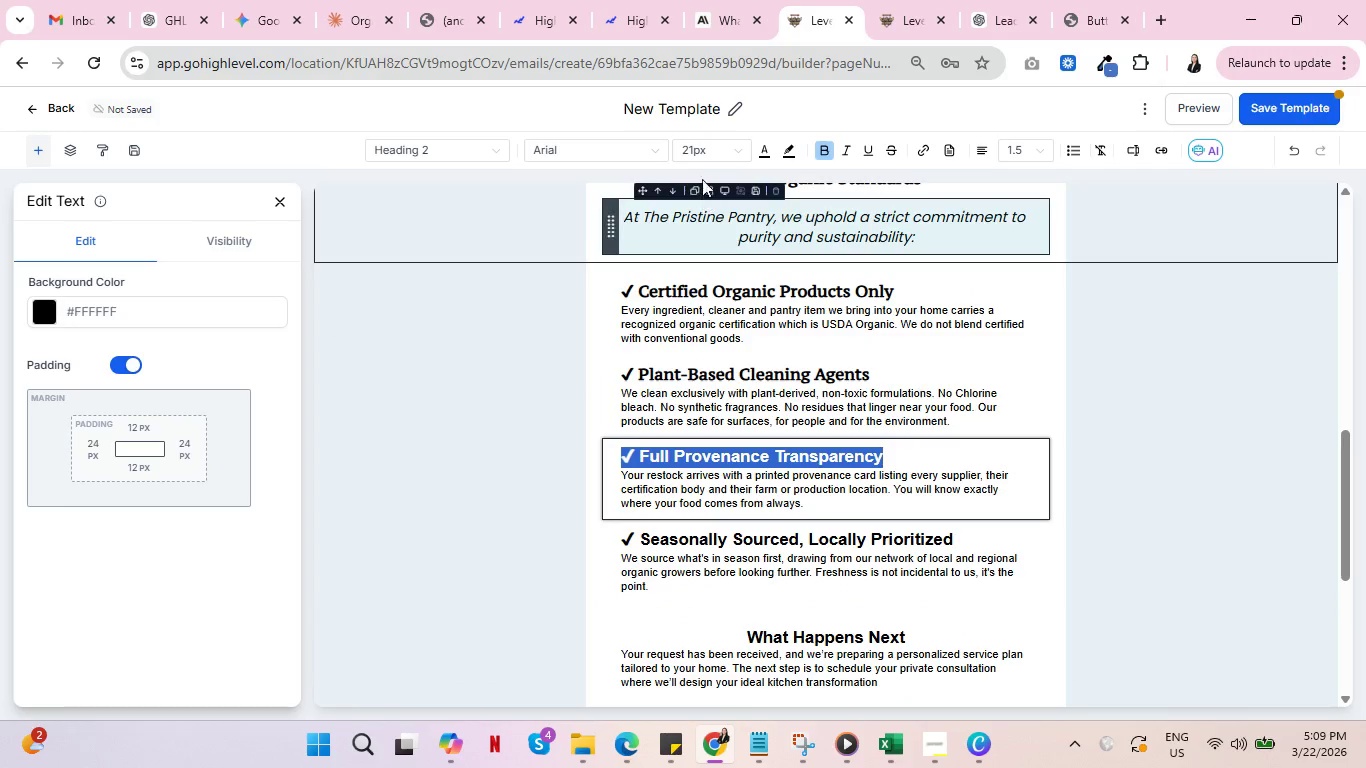 
left_click([715, 142])
 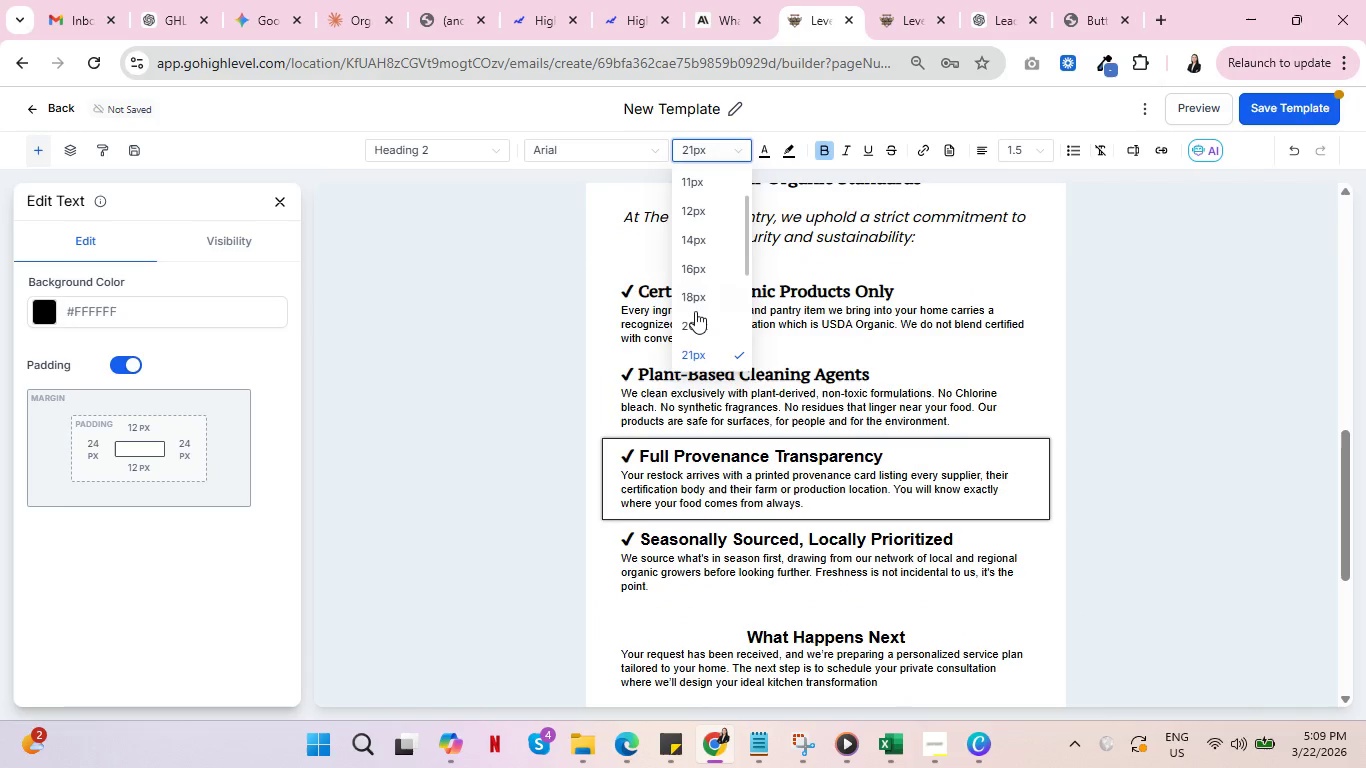 
left_click([695, 319])
 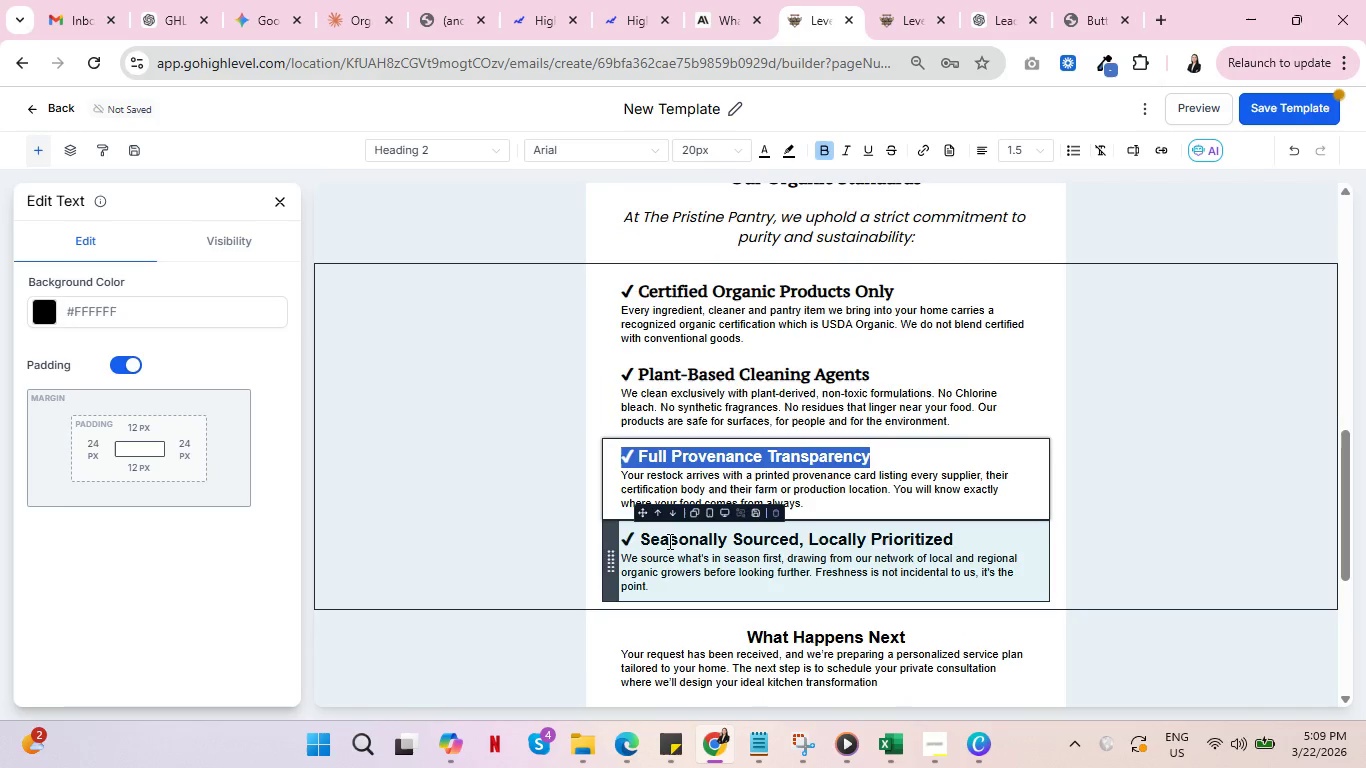 
double_click([672, 543])
 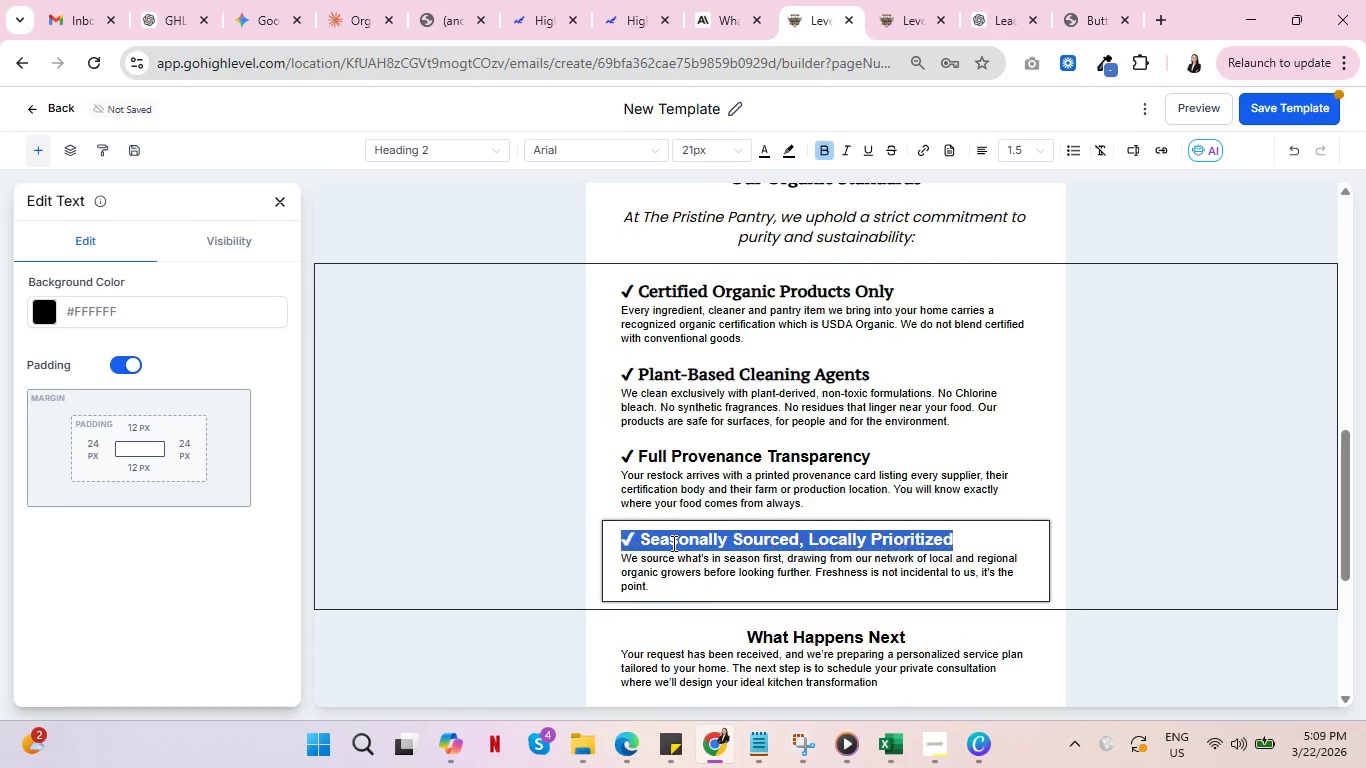 
triple_click([672, 543])
 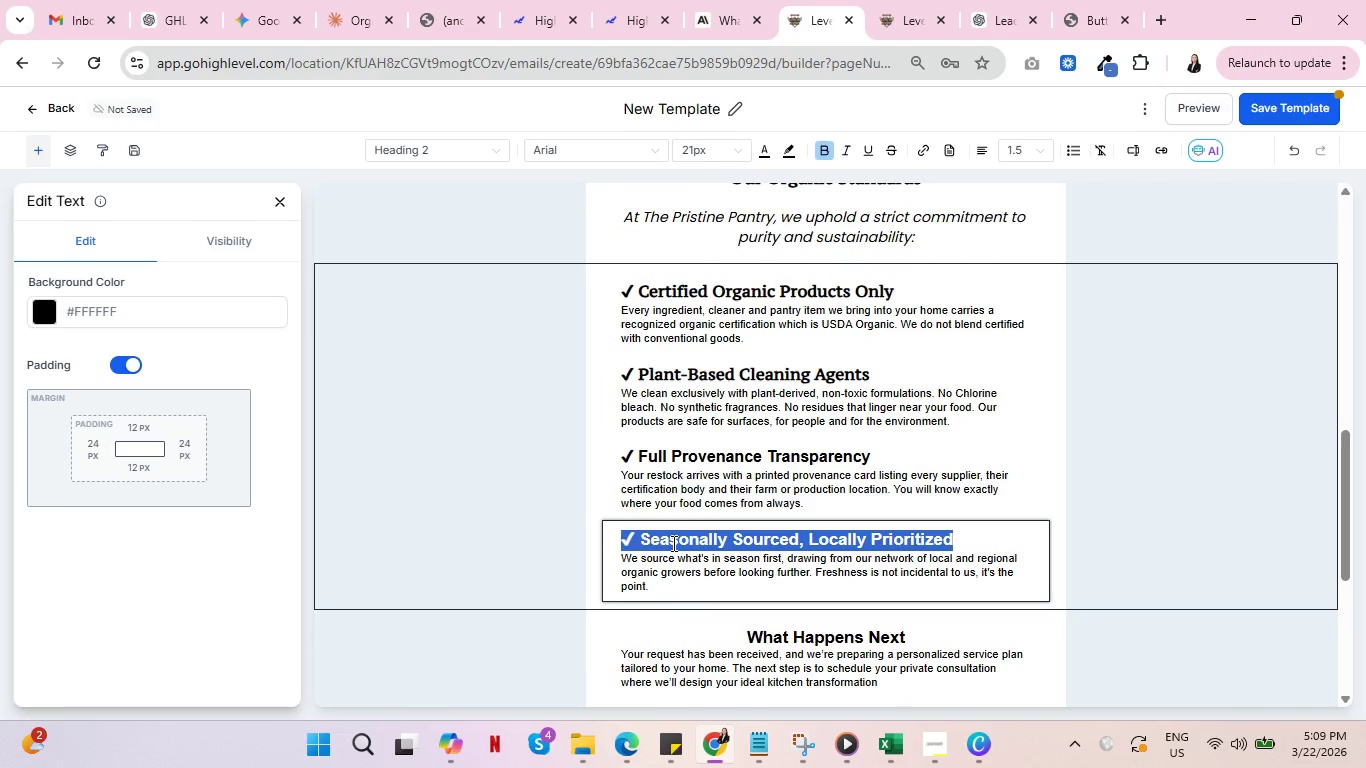 
triple_click([672, 543])
 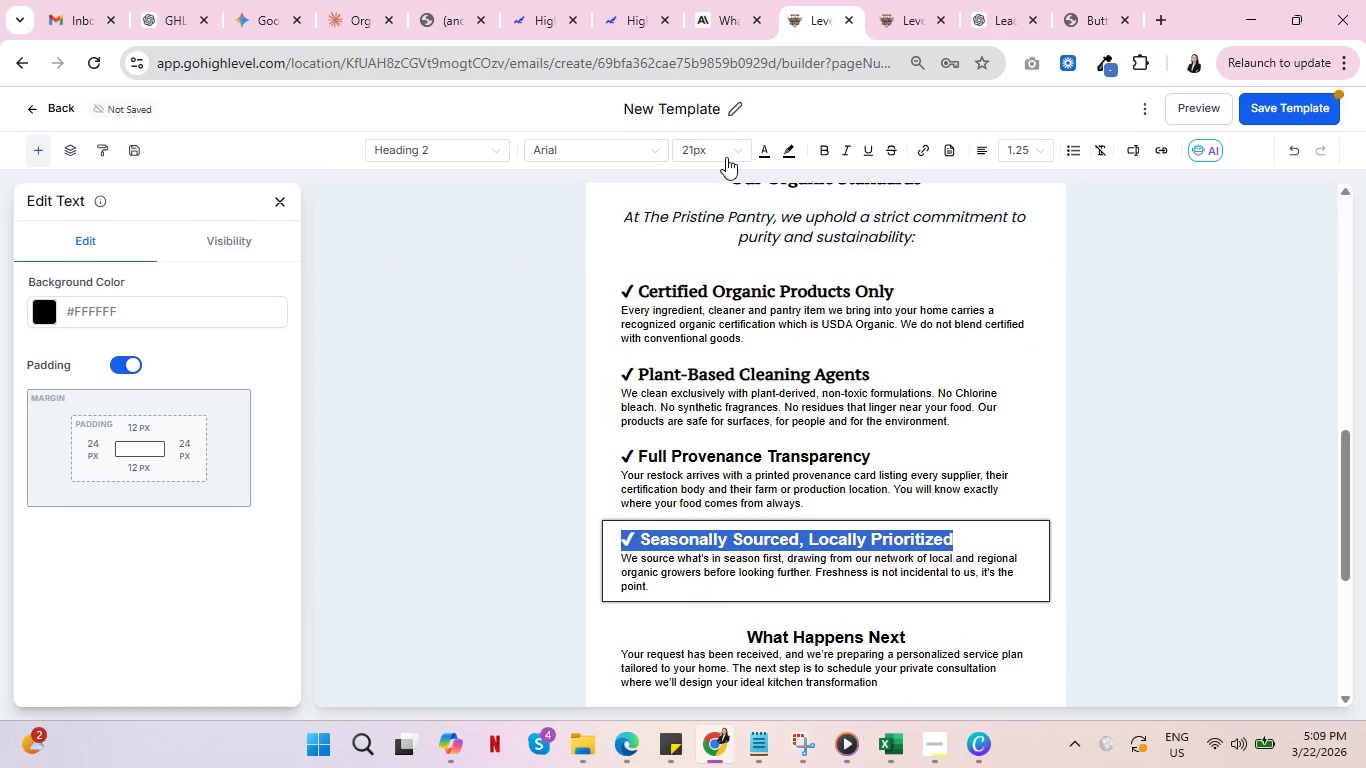 
left_click([726, 156])
 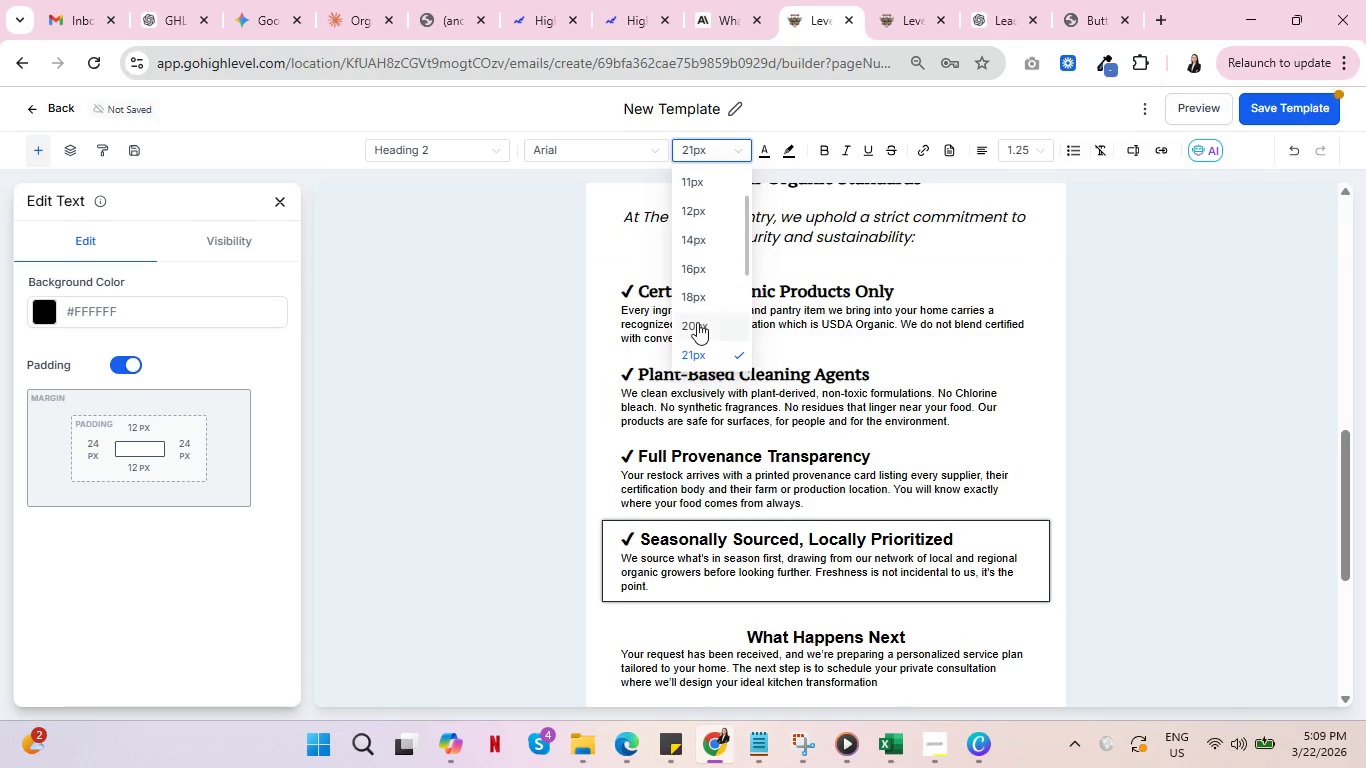 
left_click([697, 322])
 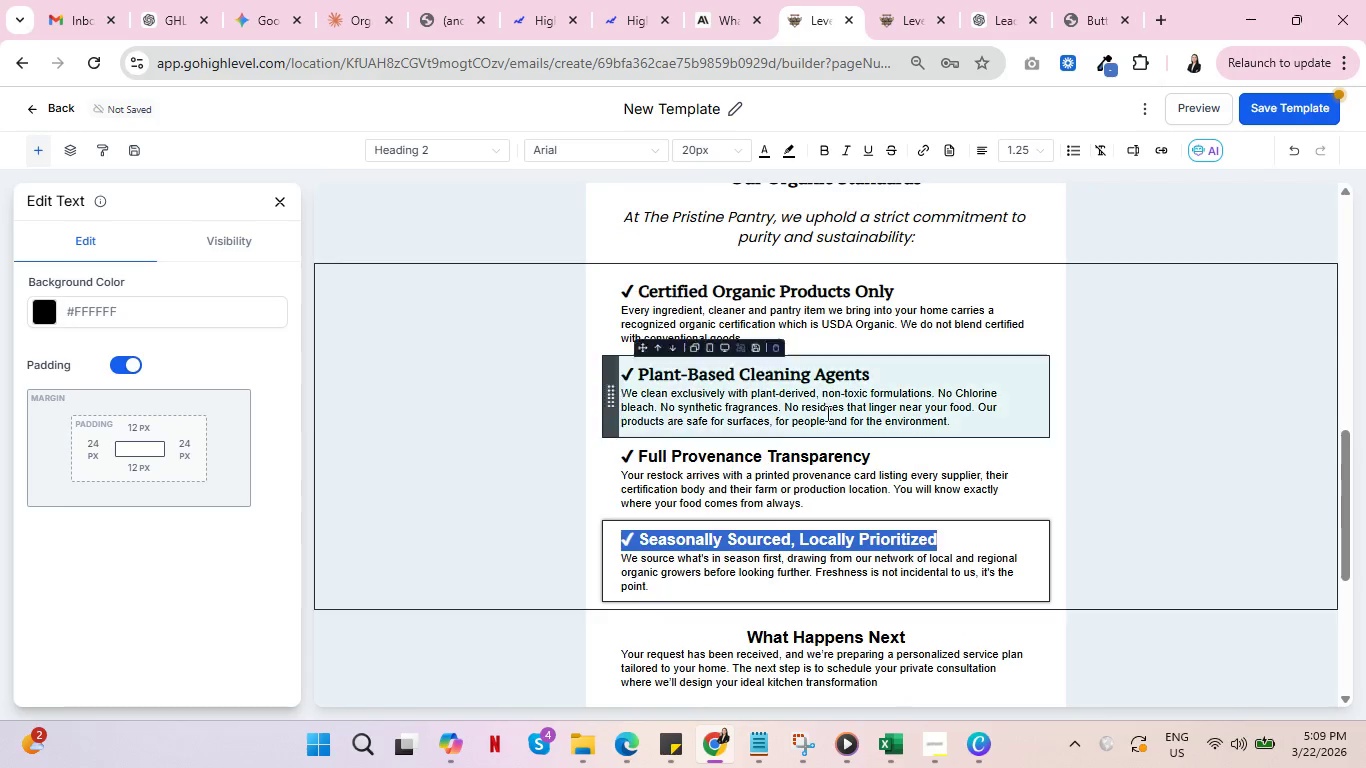 
left_click([893, 479])
 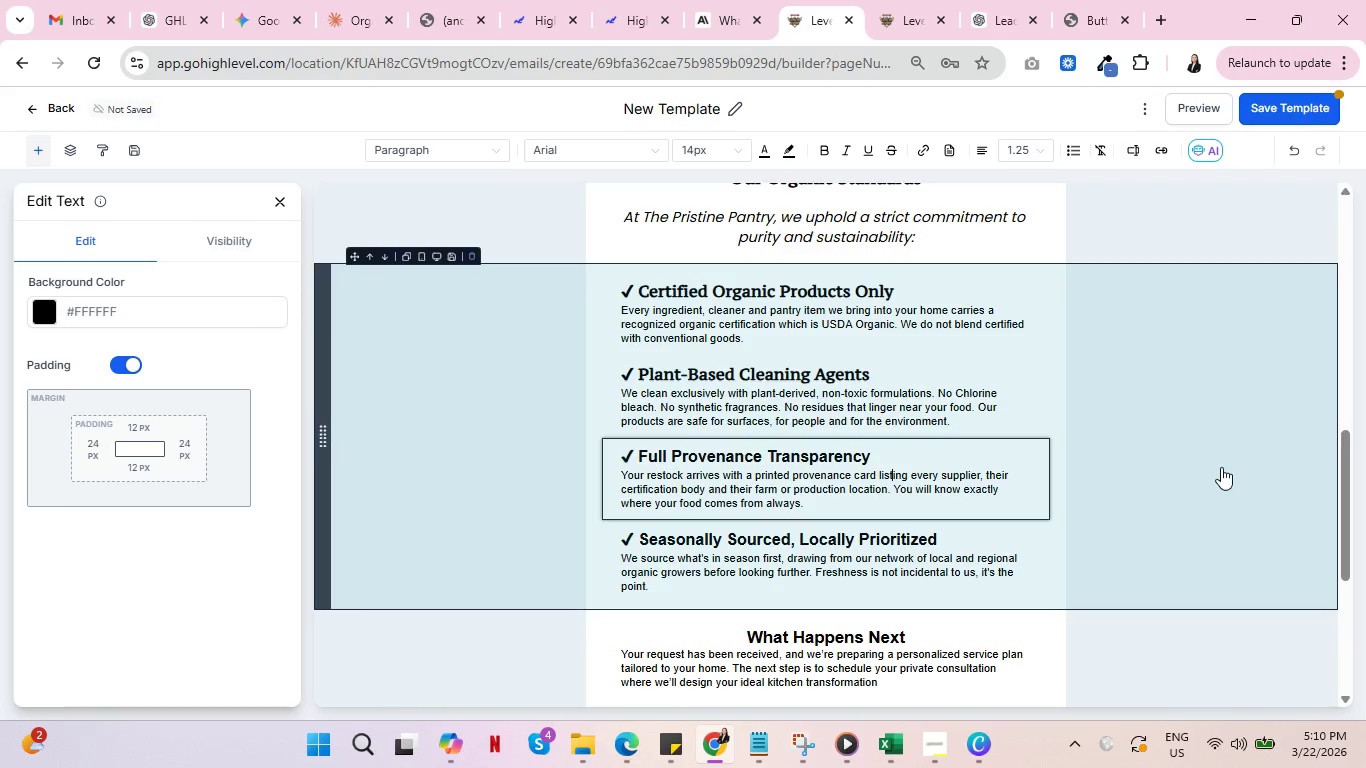 
wait(7.26)
 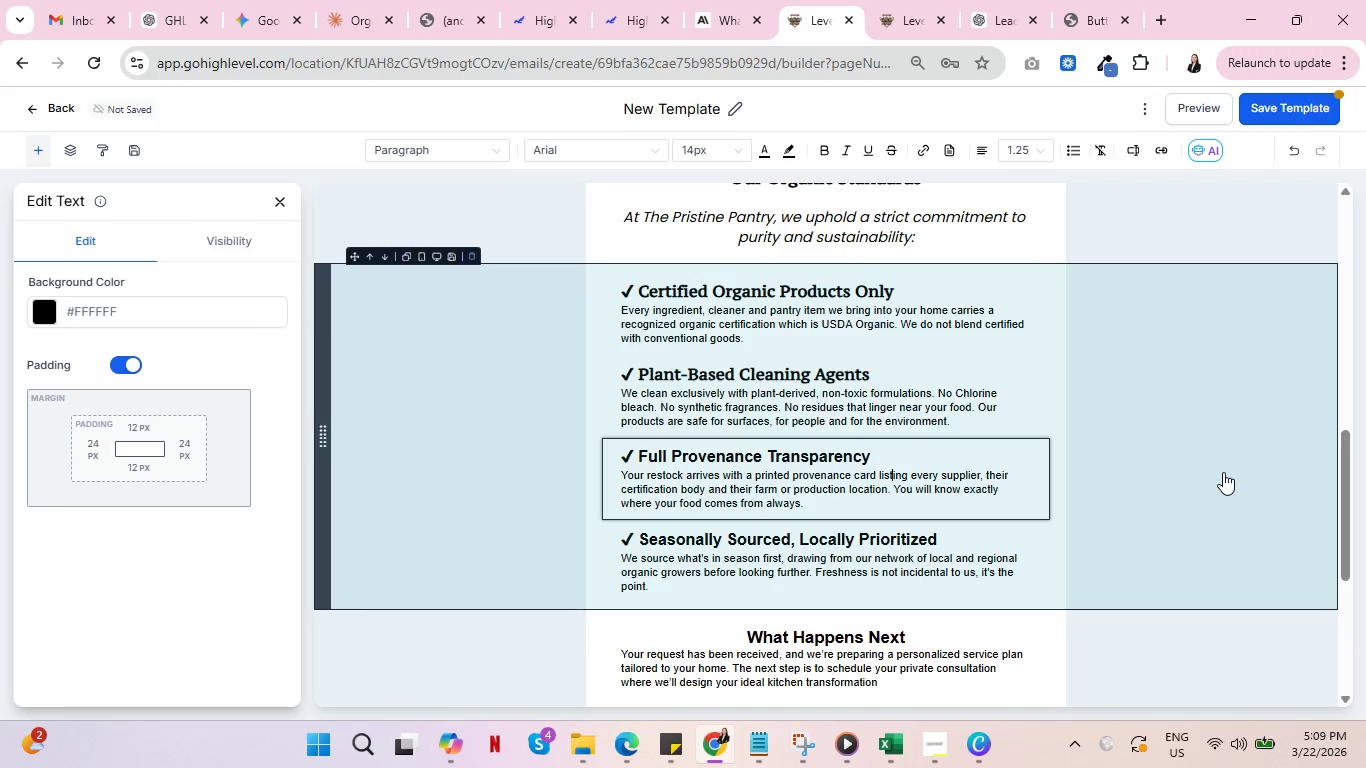 
scroll: coordinate [1124, 447], scroll_direction: down, amount: 3.0
 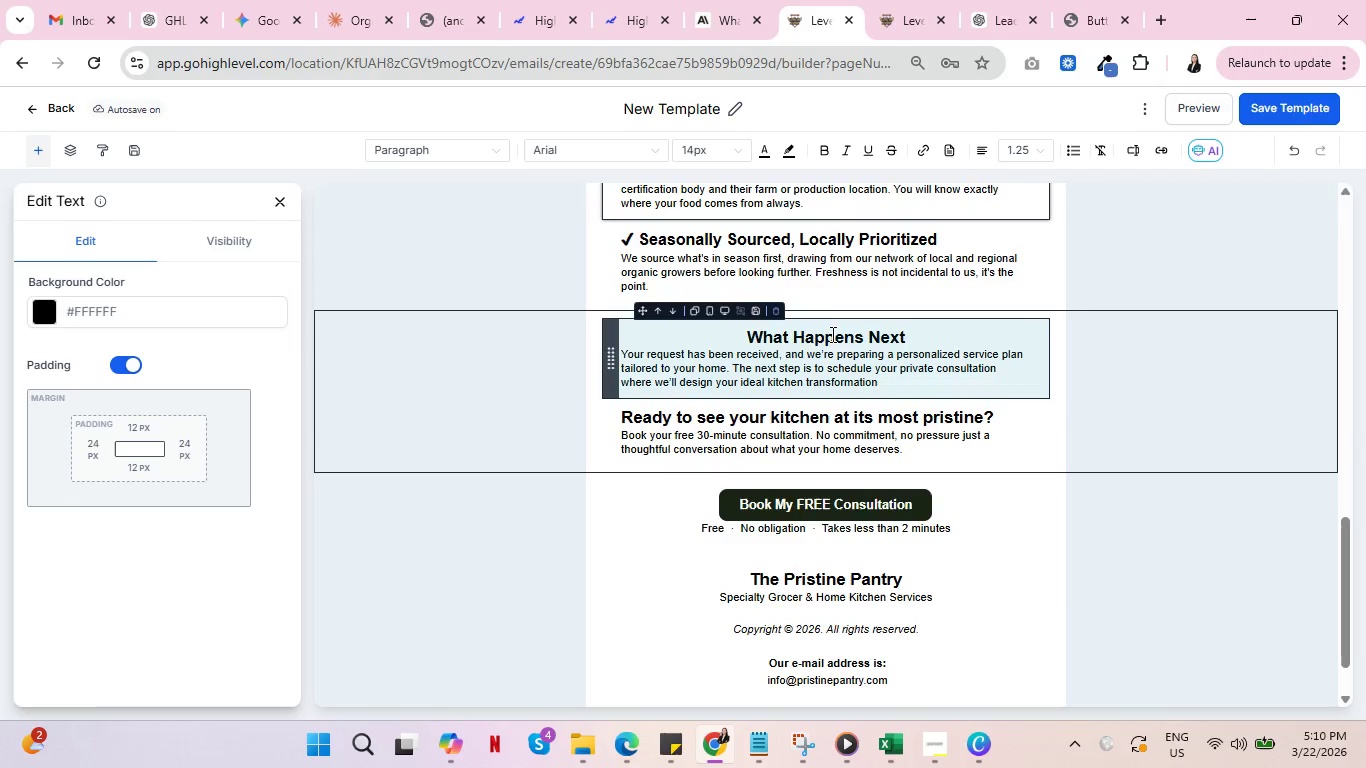 
double_click([831, 334])
 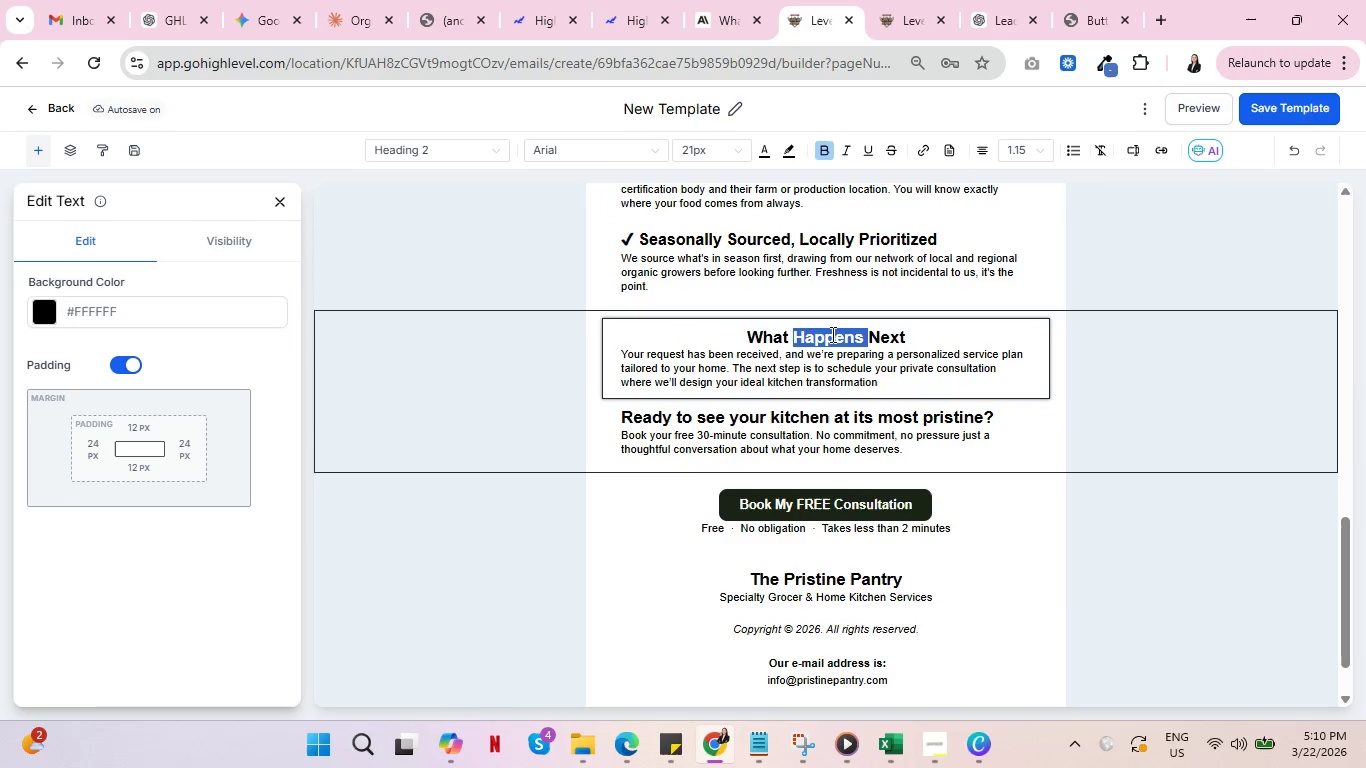 
triple_click([831, 334])
 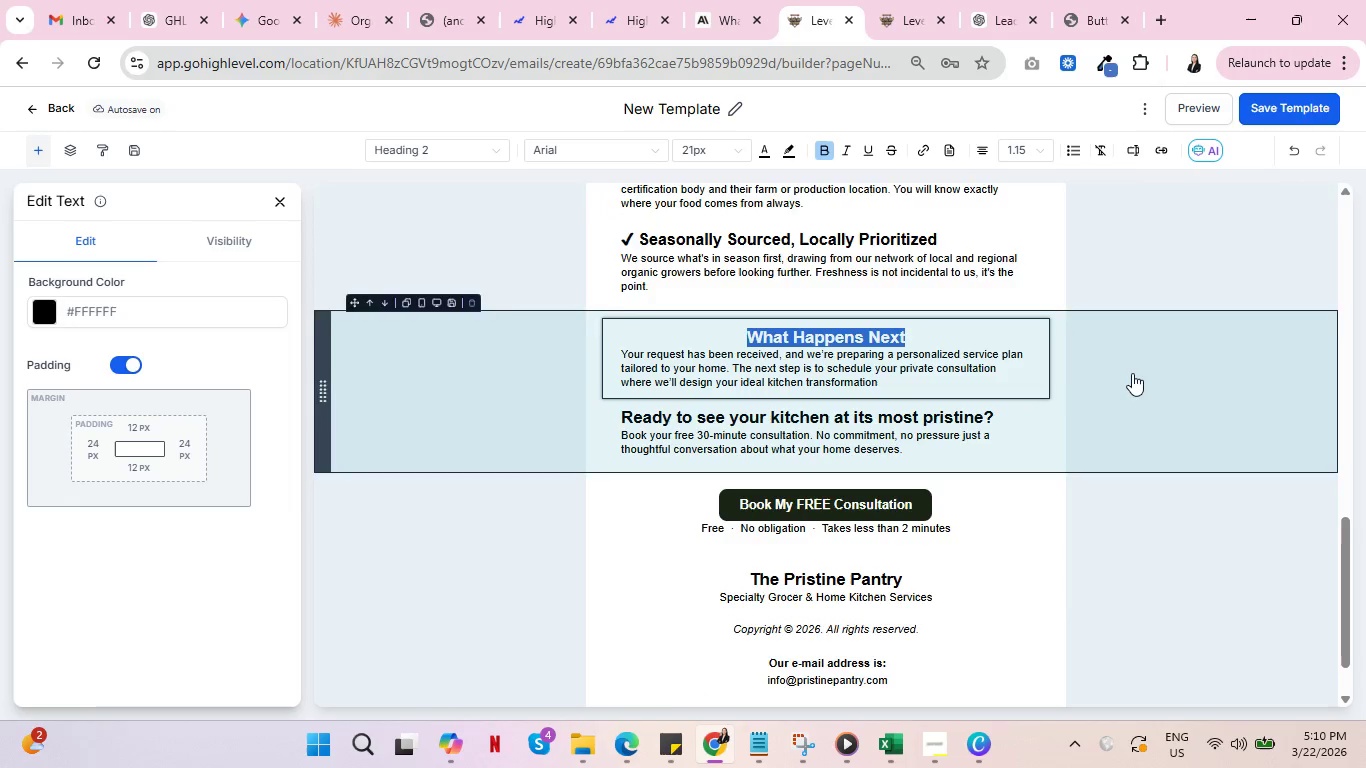 
scroll: coordinate [833, 410], scroll_direction: up, amount: 4.0
 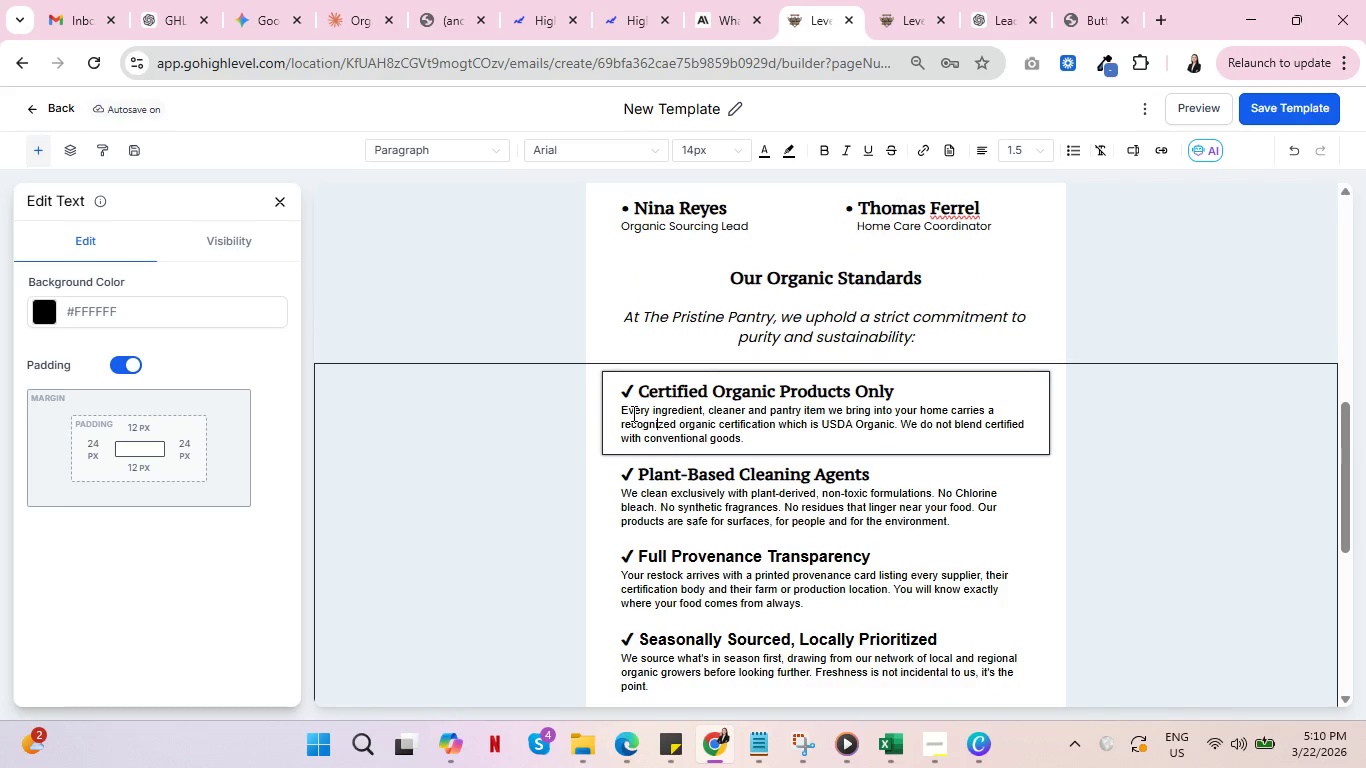 
left_click_drag(start_coordinate=[623, 412], to_coordinate=[757, 446])
 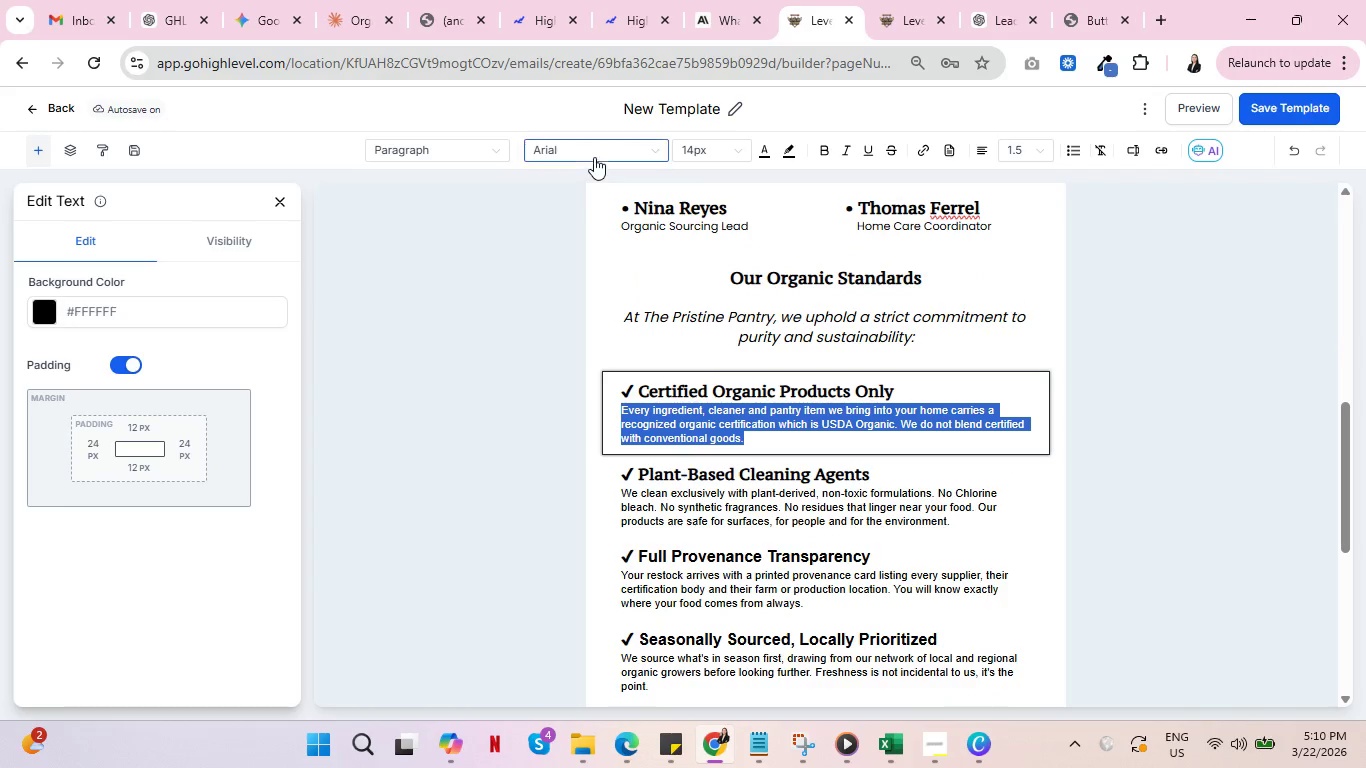 
left_click([598, 152])
 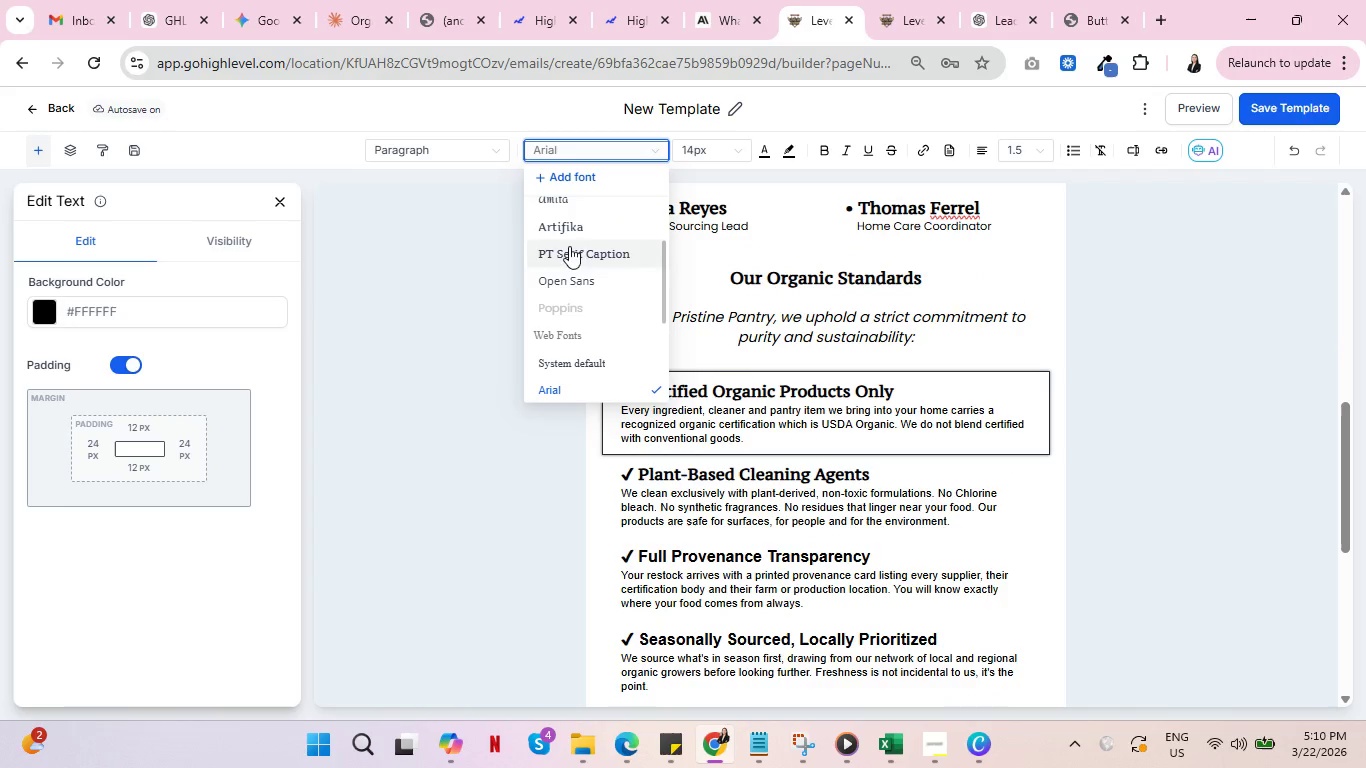 
left_click([588, 241])
 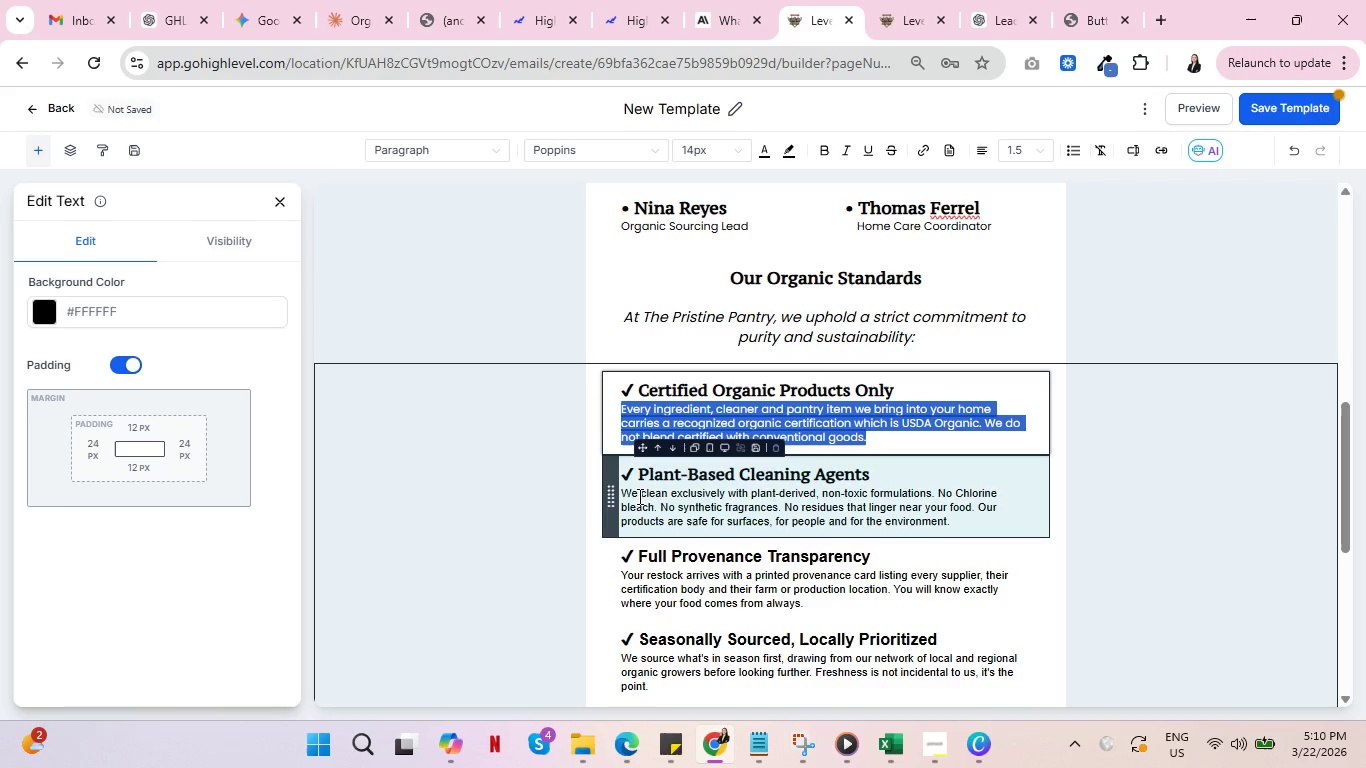 
scroll: coordinate [588, 241], scroll_direction: up, amount: 2.0
 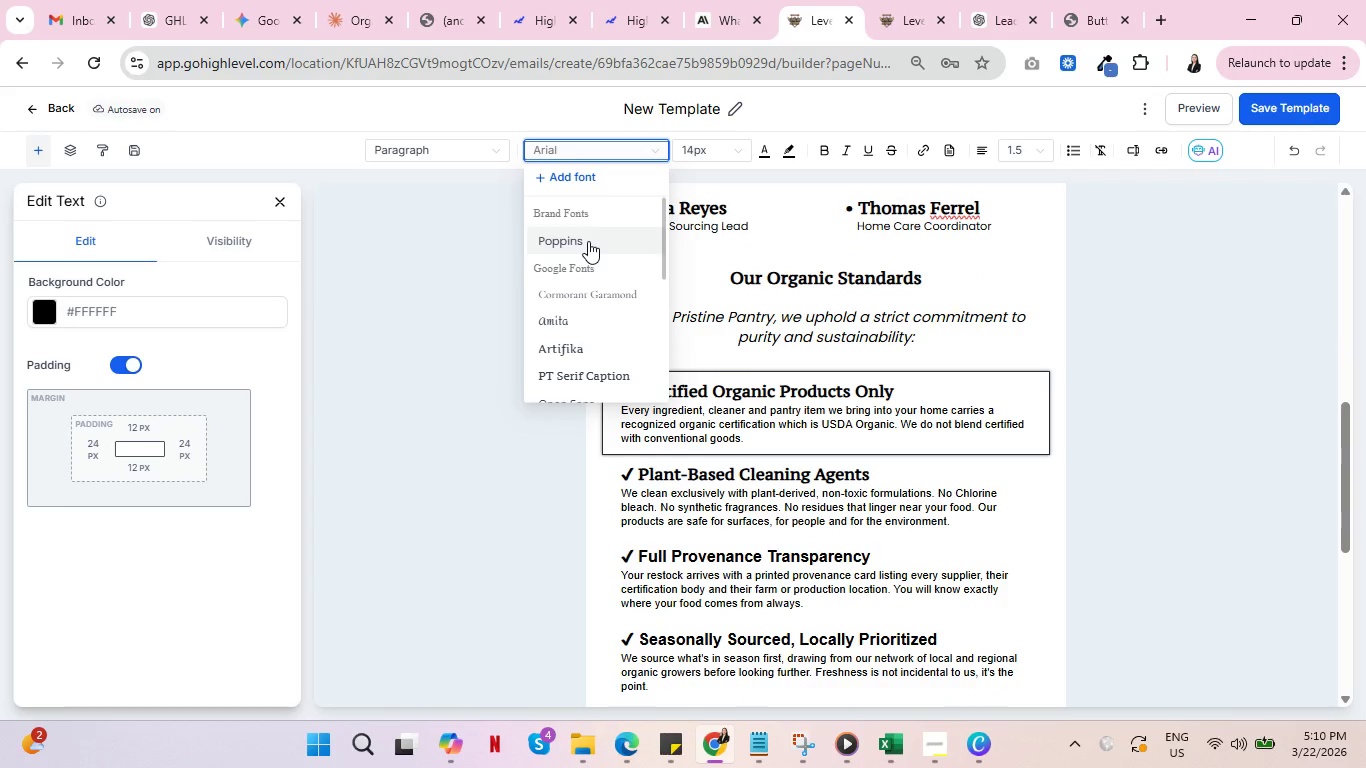 
left_click([629, 496])
 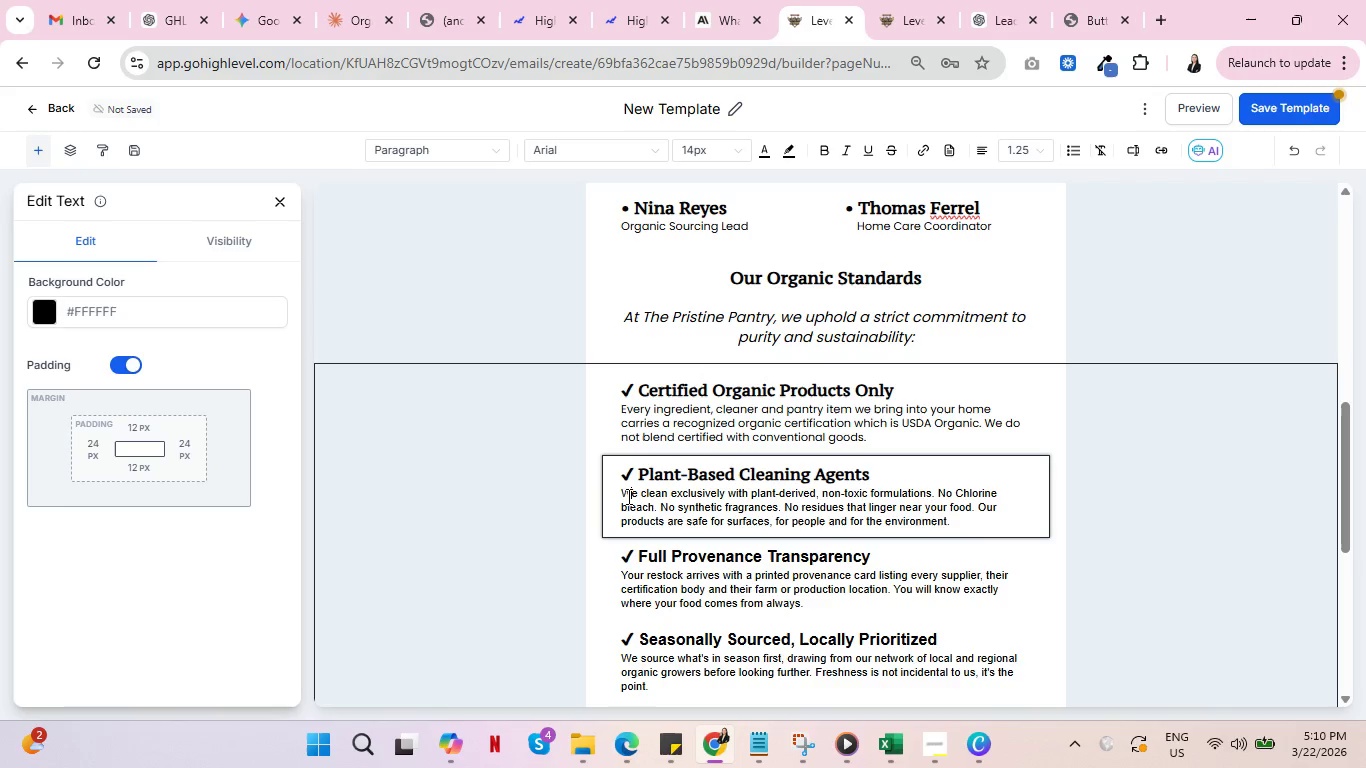 
left_click_drag(start_coordinate=[627, 496], to_coordinate=[856, 527])
 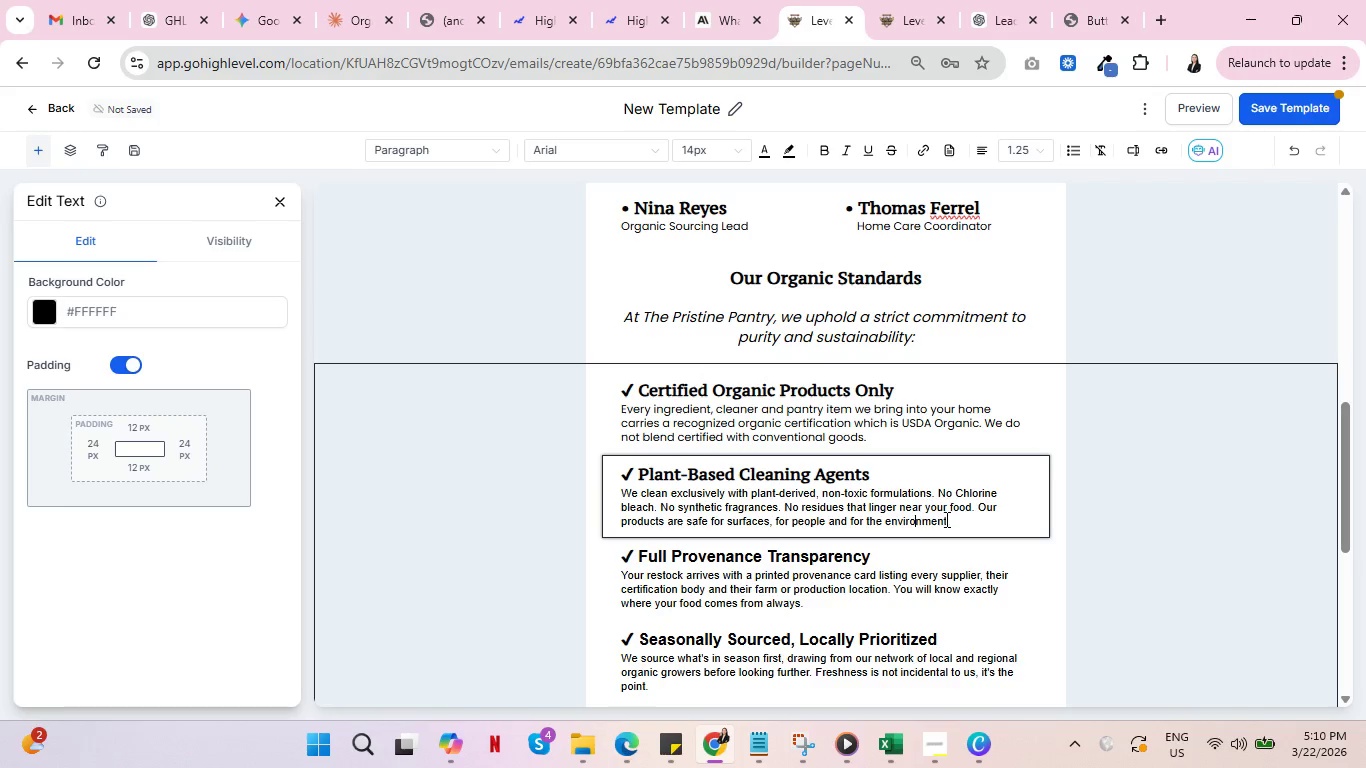 
double_click([945, 519])
 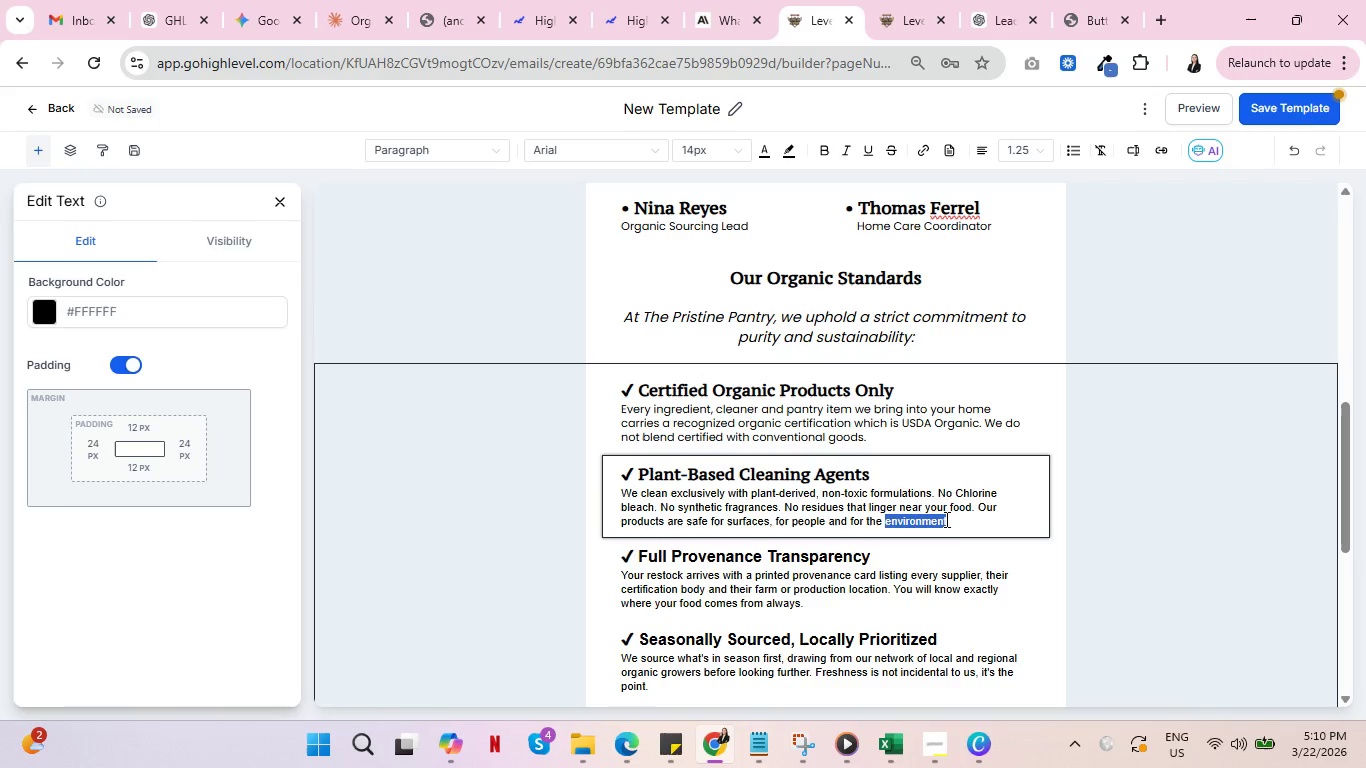 
triple_click([945, 519])
 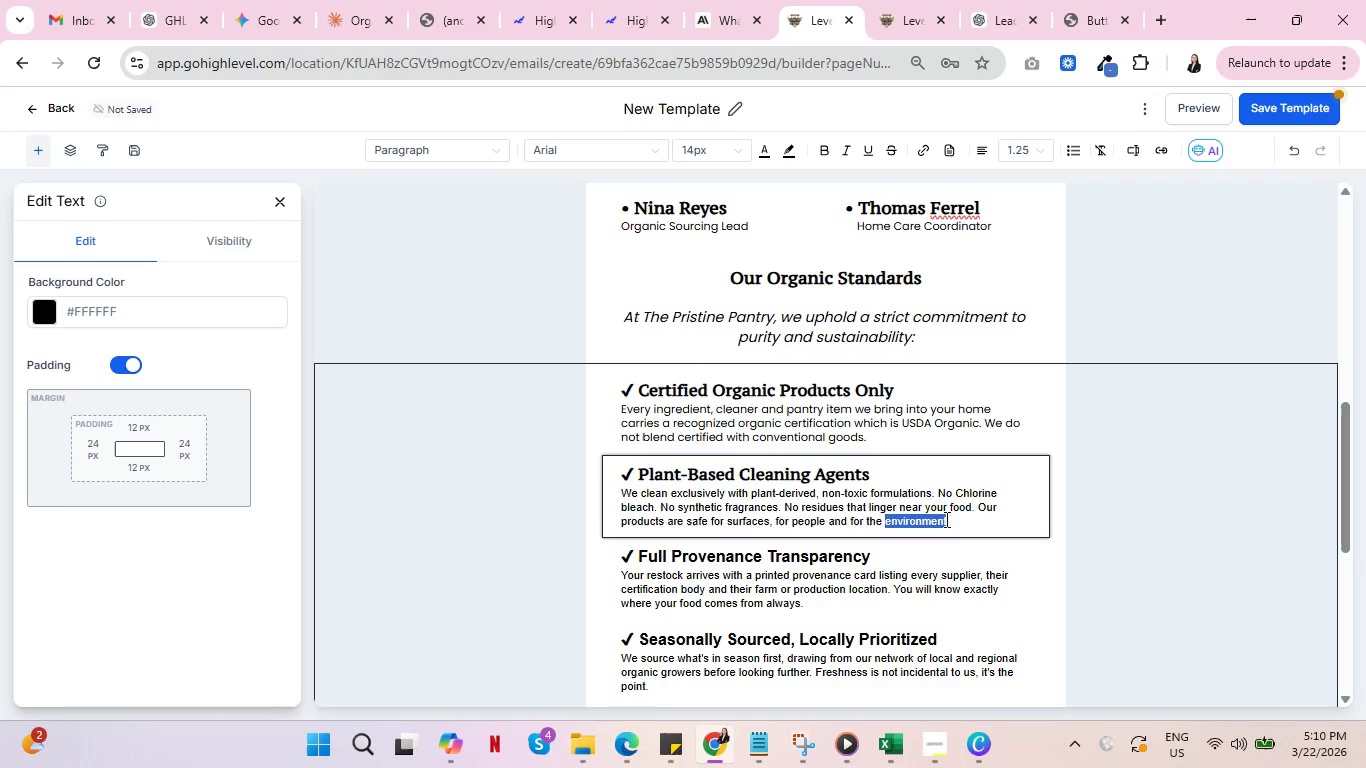 
triple_click([945, 519])
 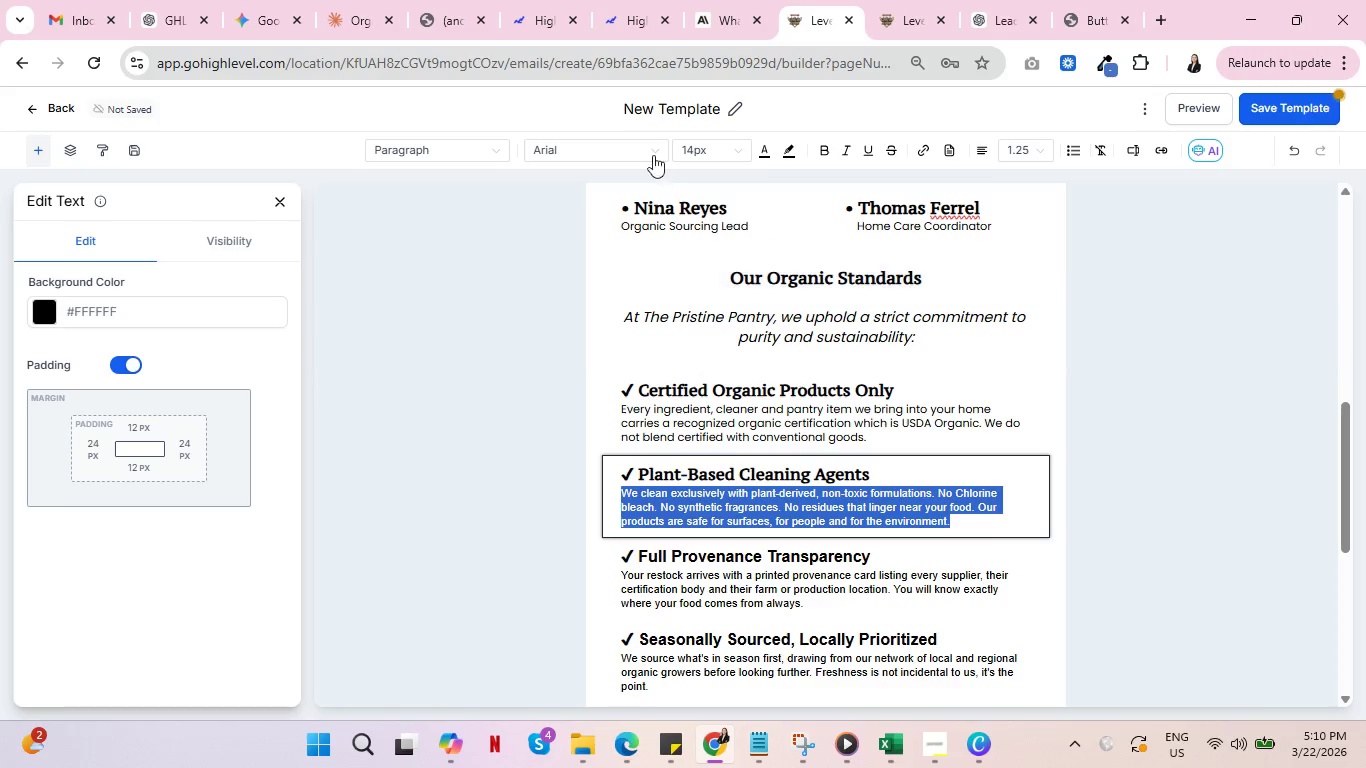 
left_click([640, 146])
 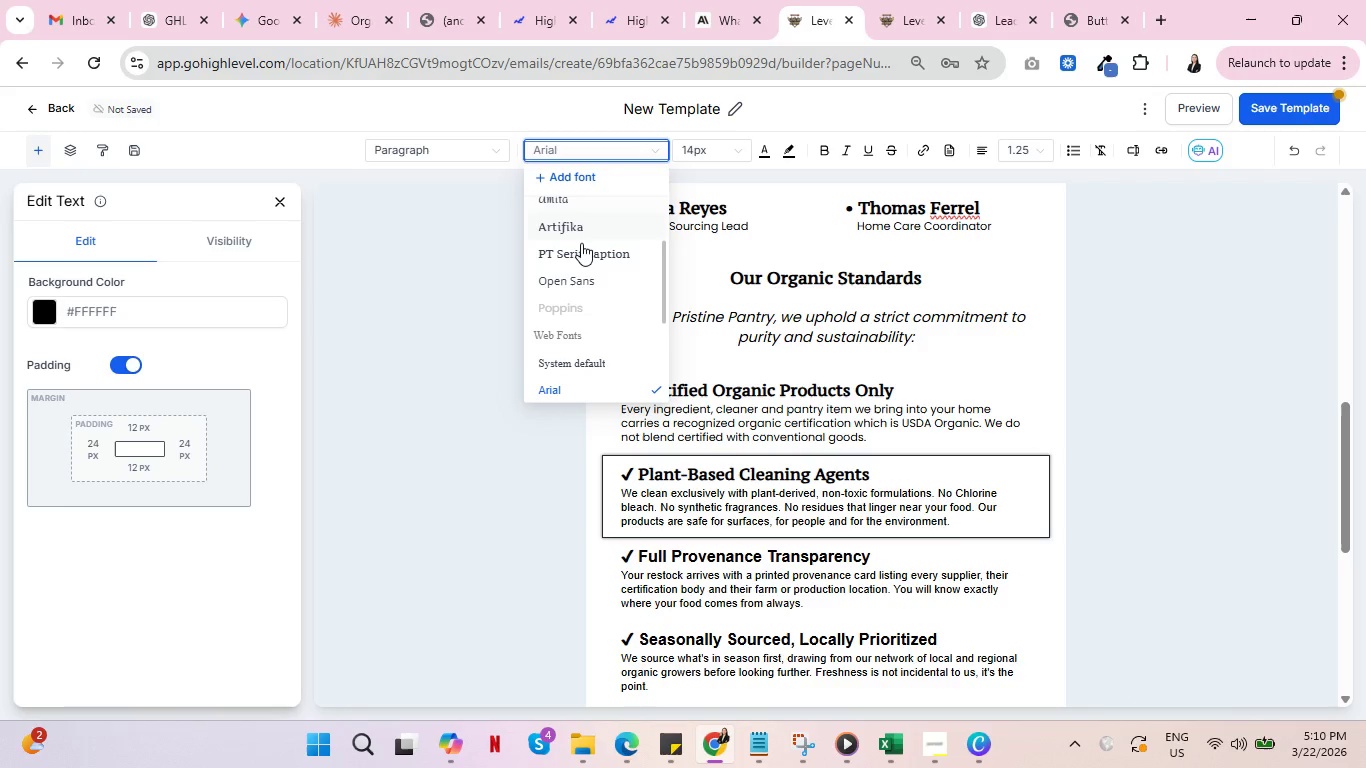 
scroll: coordinate [585, 261], scroll_direction: up, amount: 2.0
 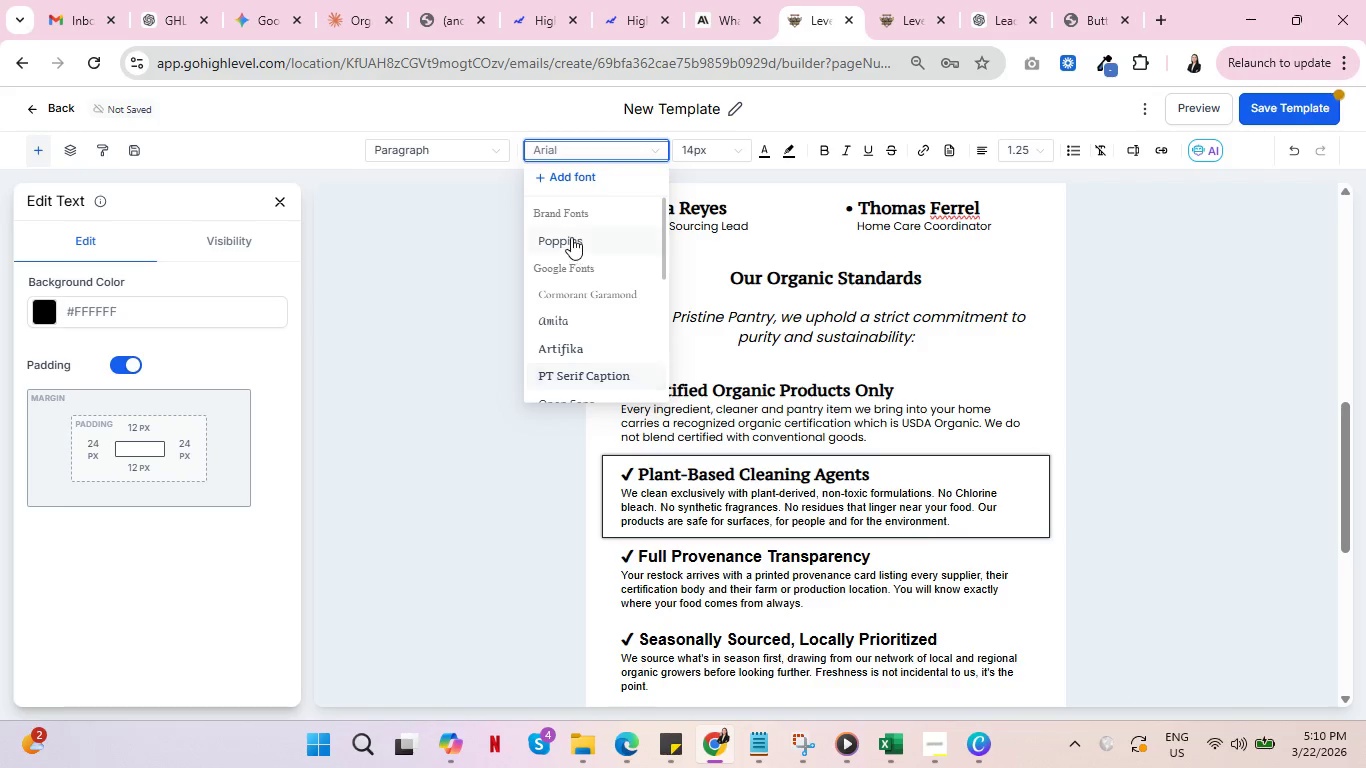 
left_click([571, 237])
 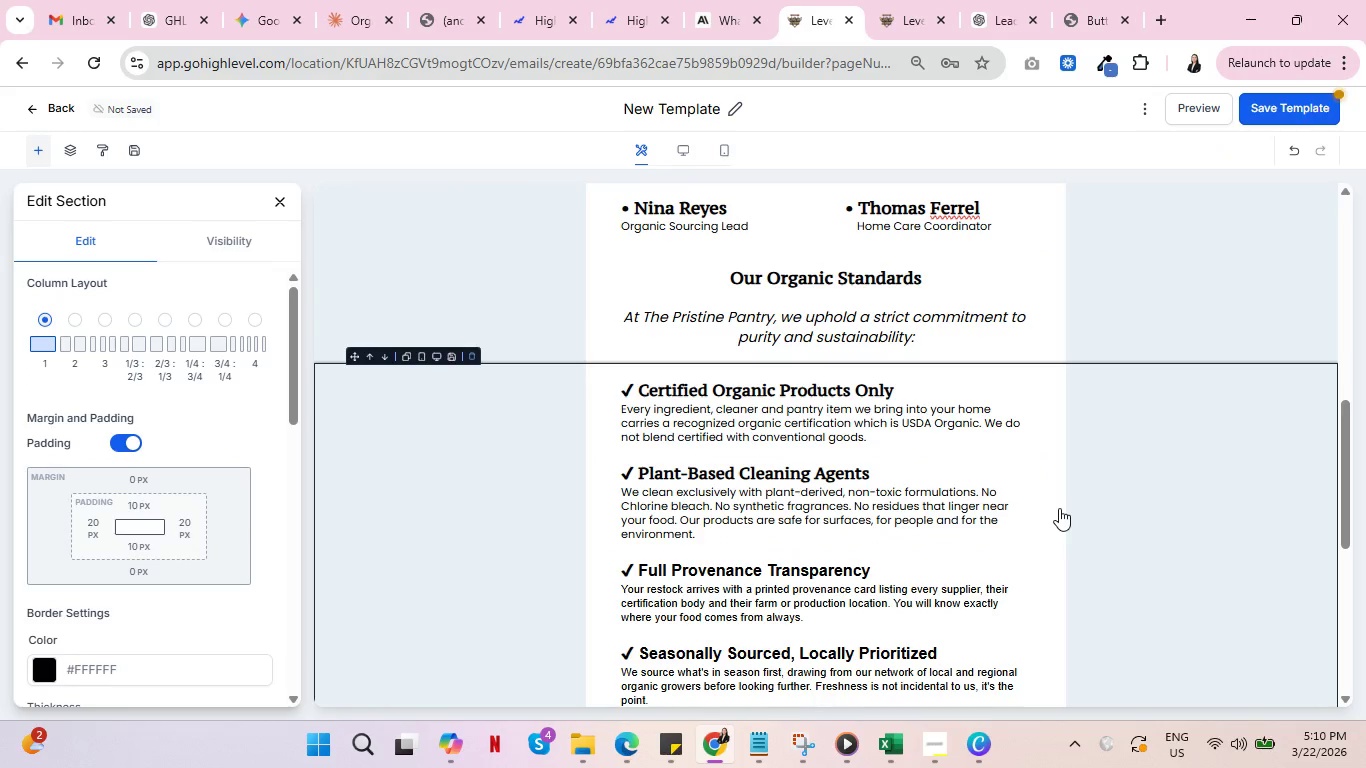 
scroll: coordinate [1220, 466], scroll_direction: down, amount: 1.0
 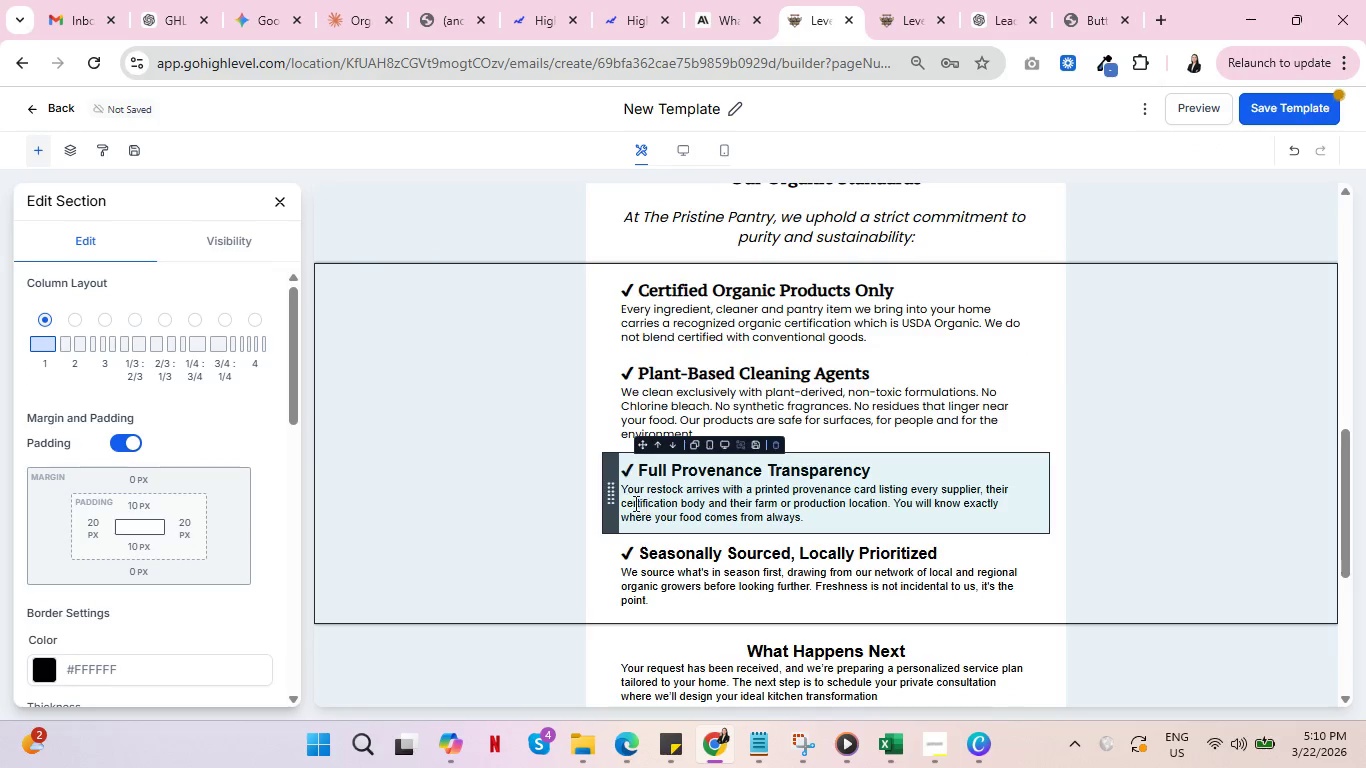 
left_click([625, 496])
 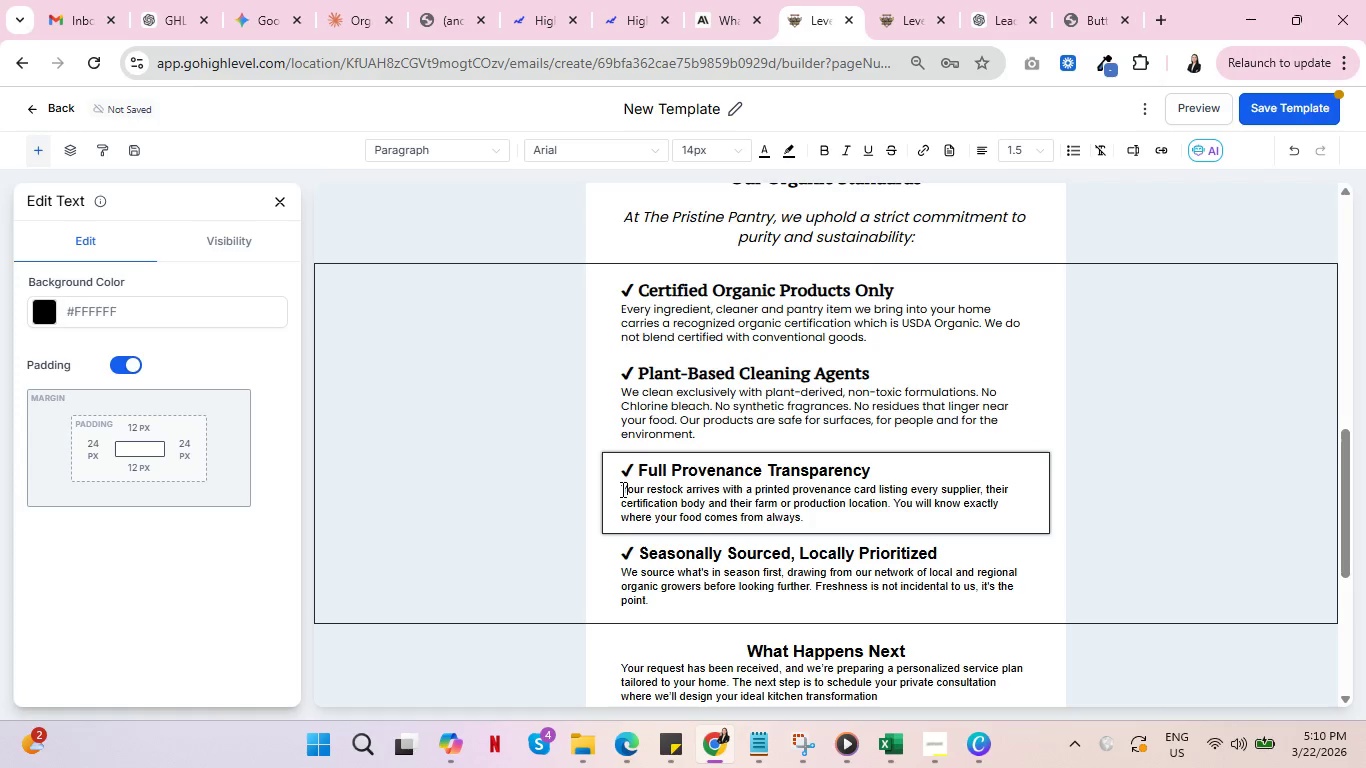 
left_click_drag(start_coordinate=[621, 489], to_coordinate=[812, 523])
 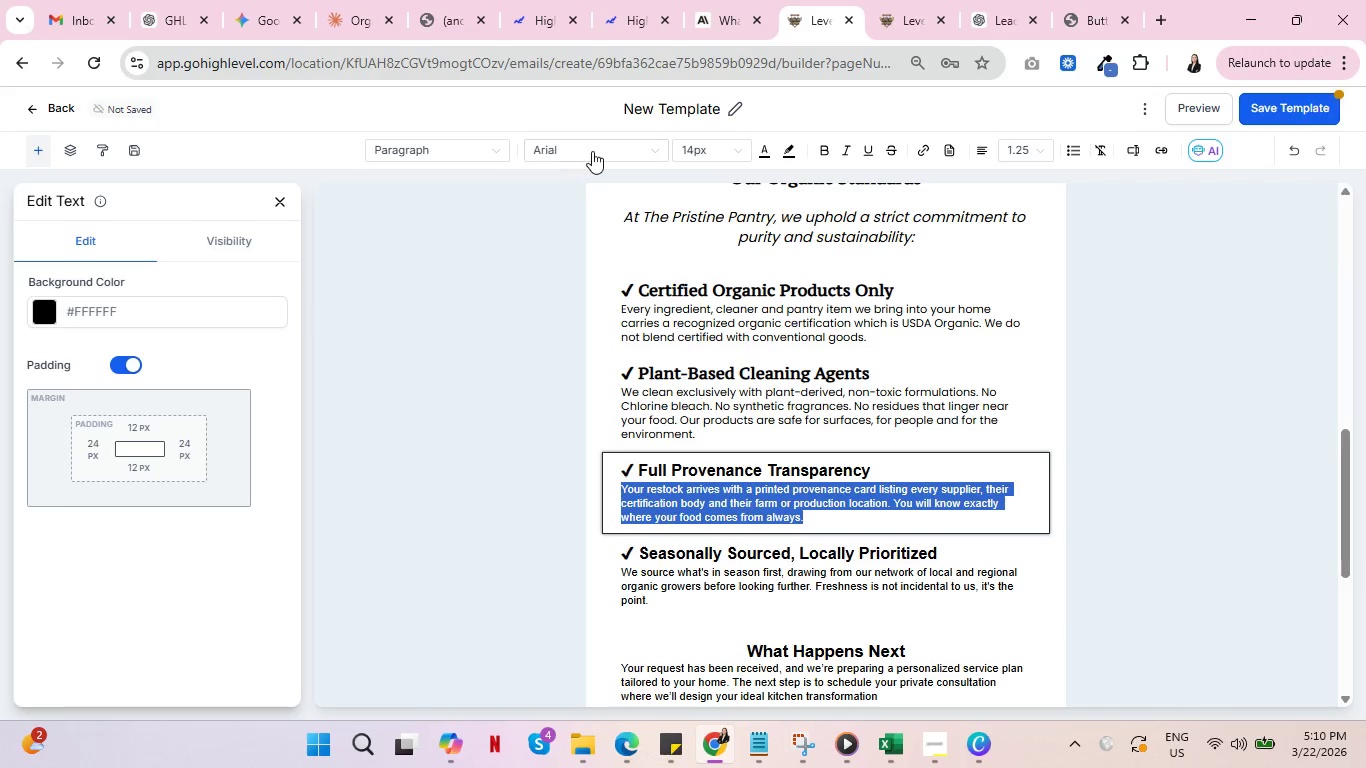 
left_click([592, 151])
 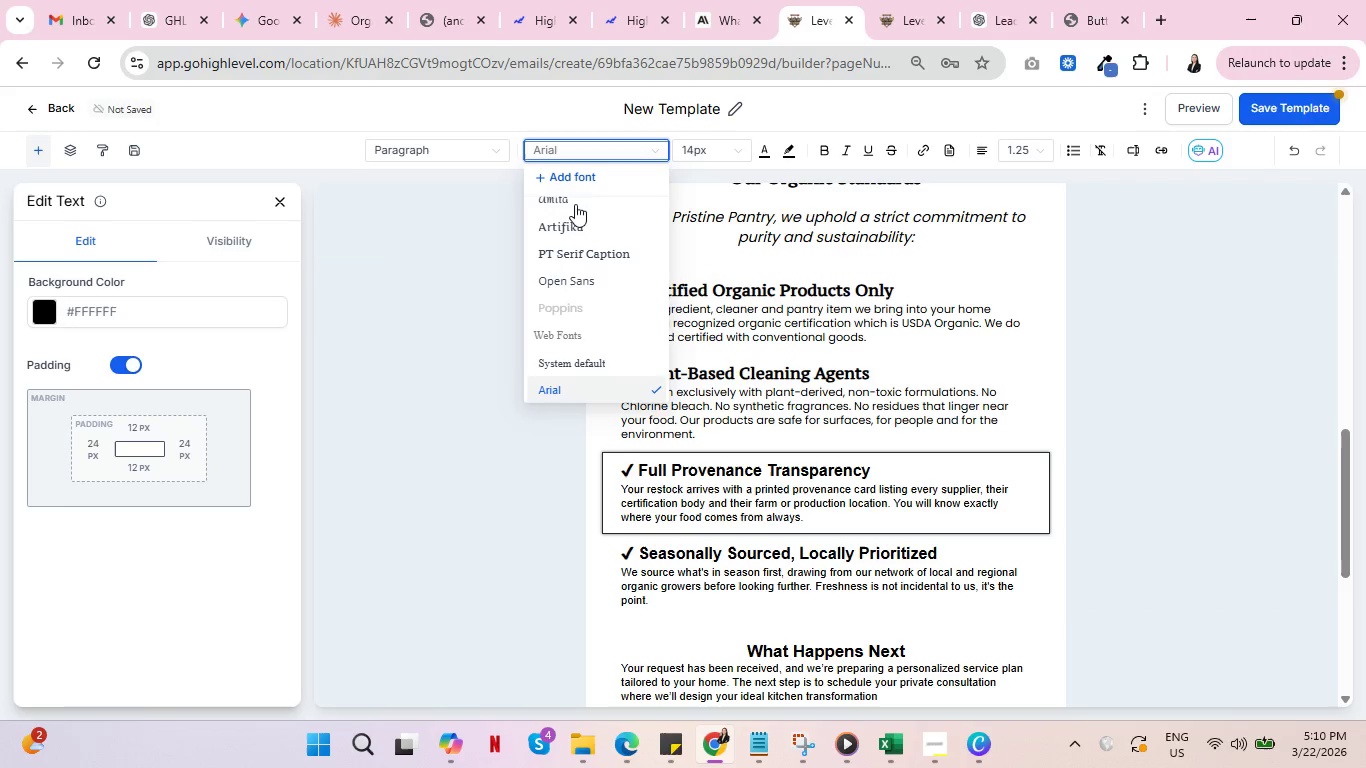 
scroll: coordinate [619, 291], scroll_direction: up, amount: 4.0
 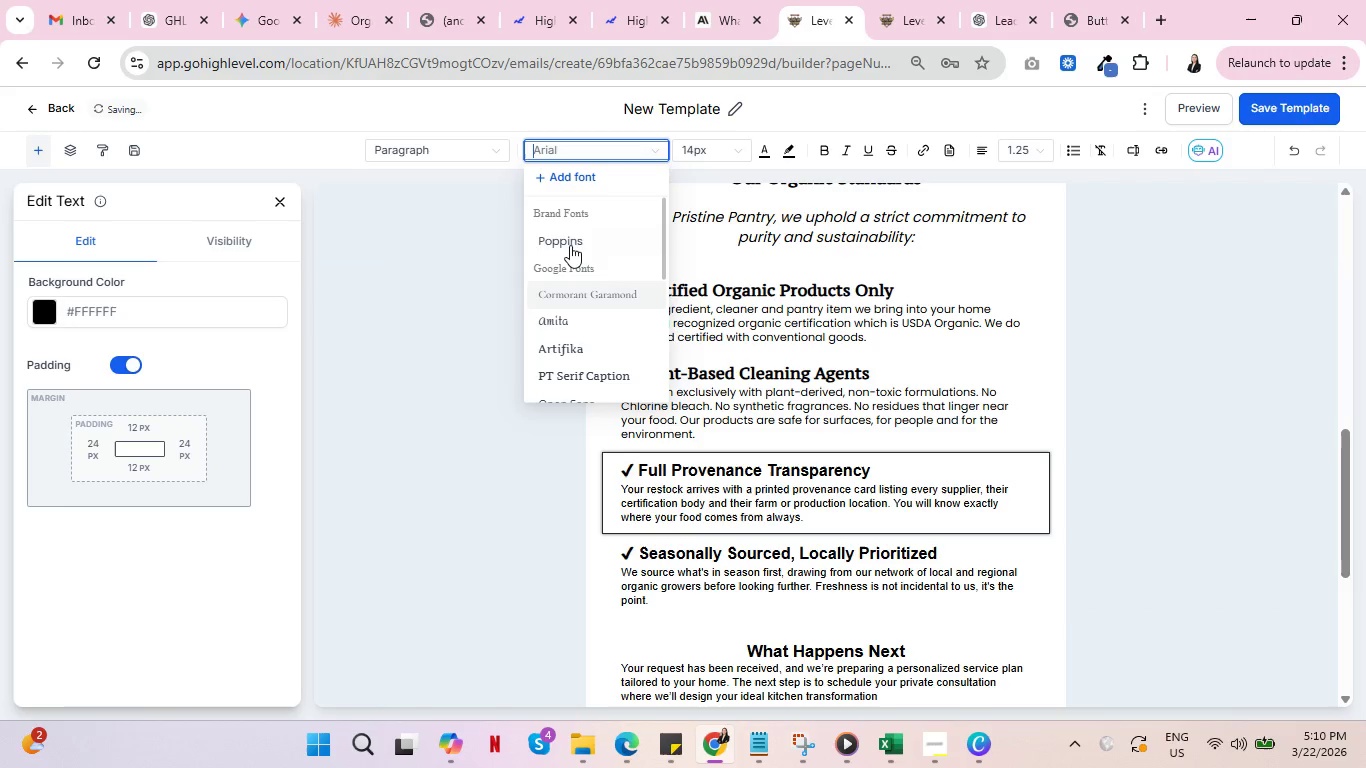 
left_click([570, 245])
 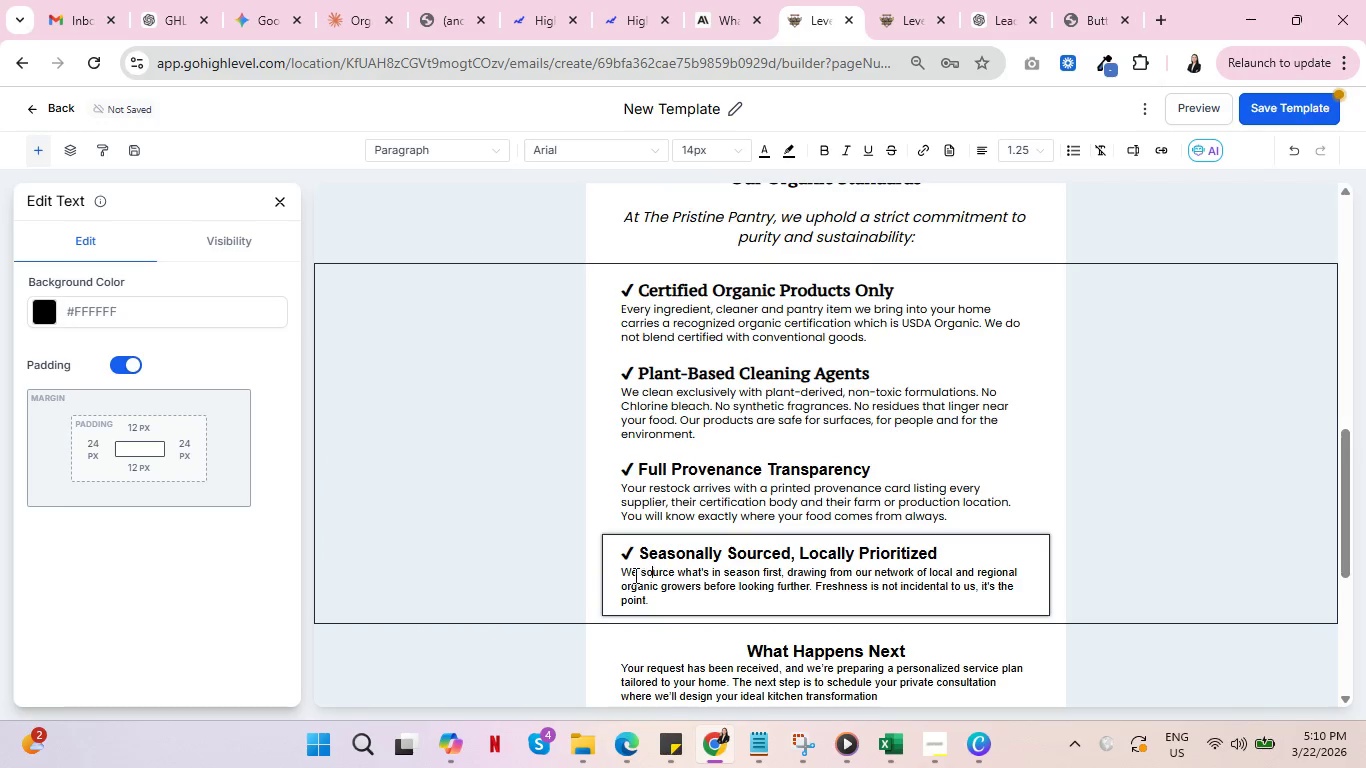 
left_click_drag(start_coordinate=[623, 573], to_coordinate=[644, 604])
 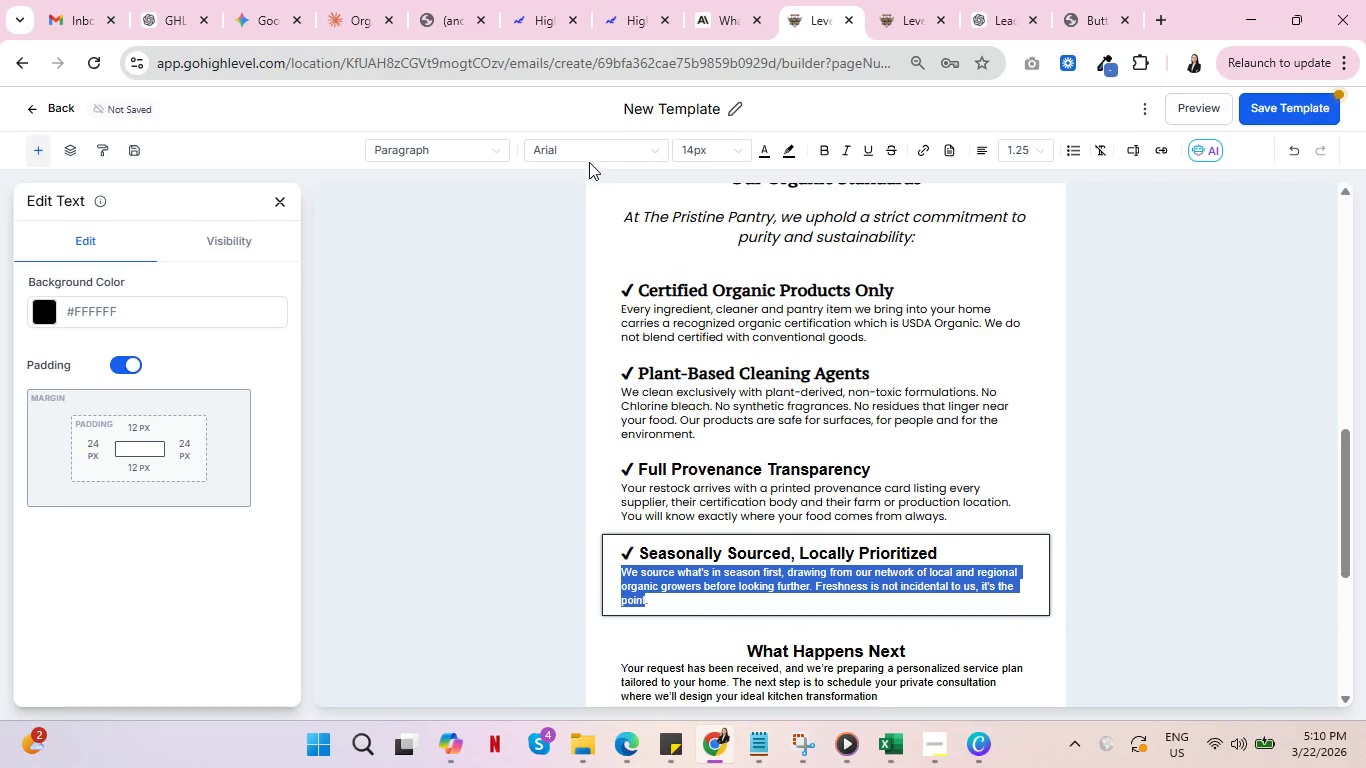 
left_click([589, 155])
 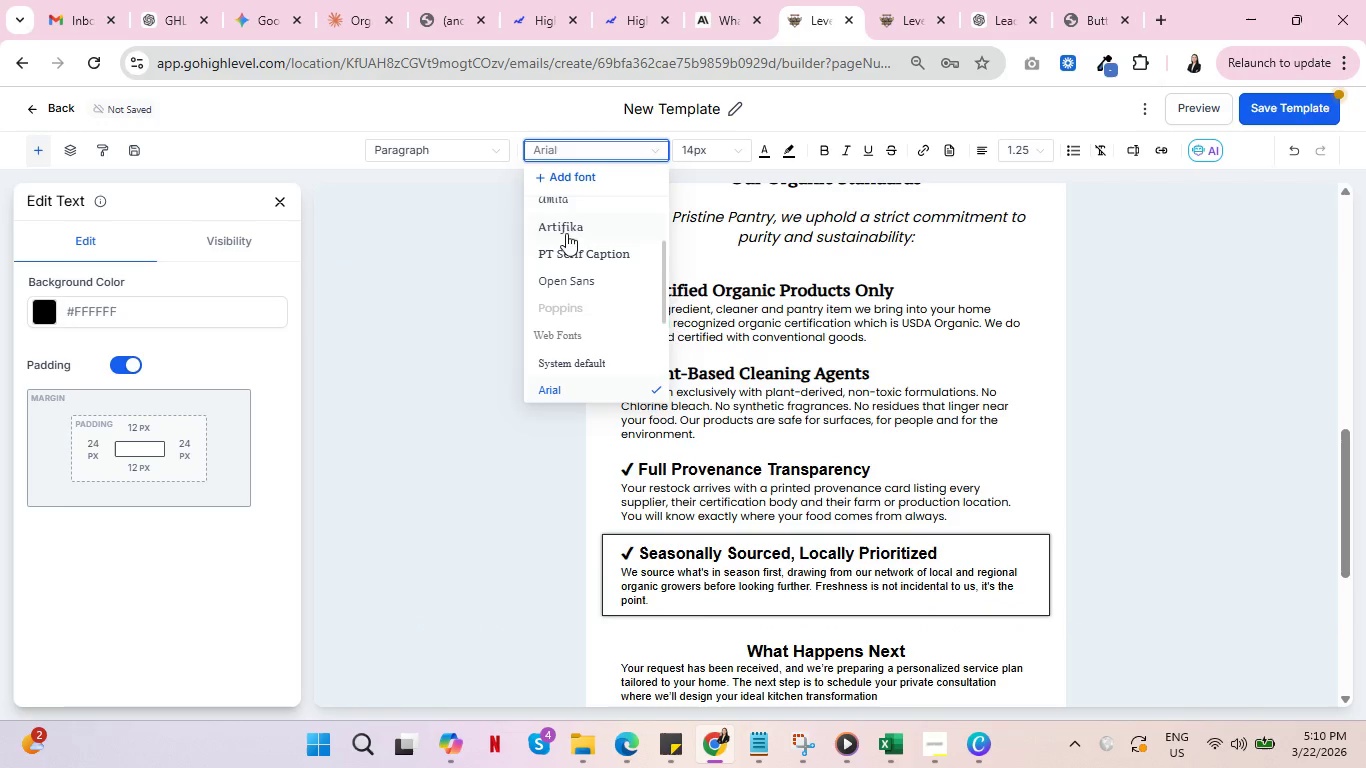 
scroll: coordinate [608, 262], scroll_direction: up, amount: 3.0
 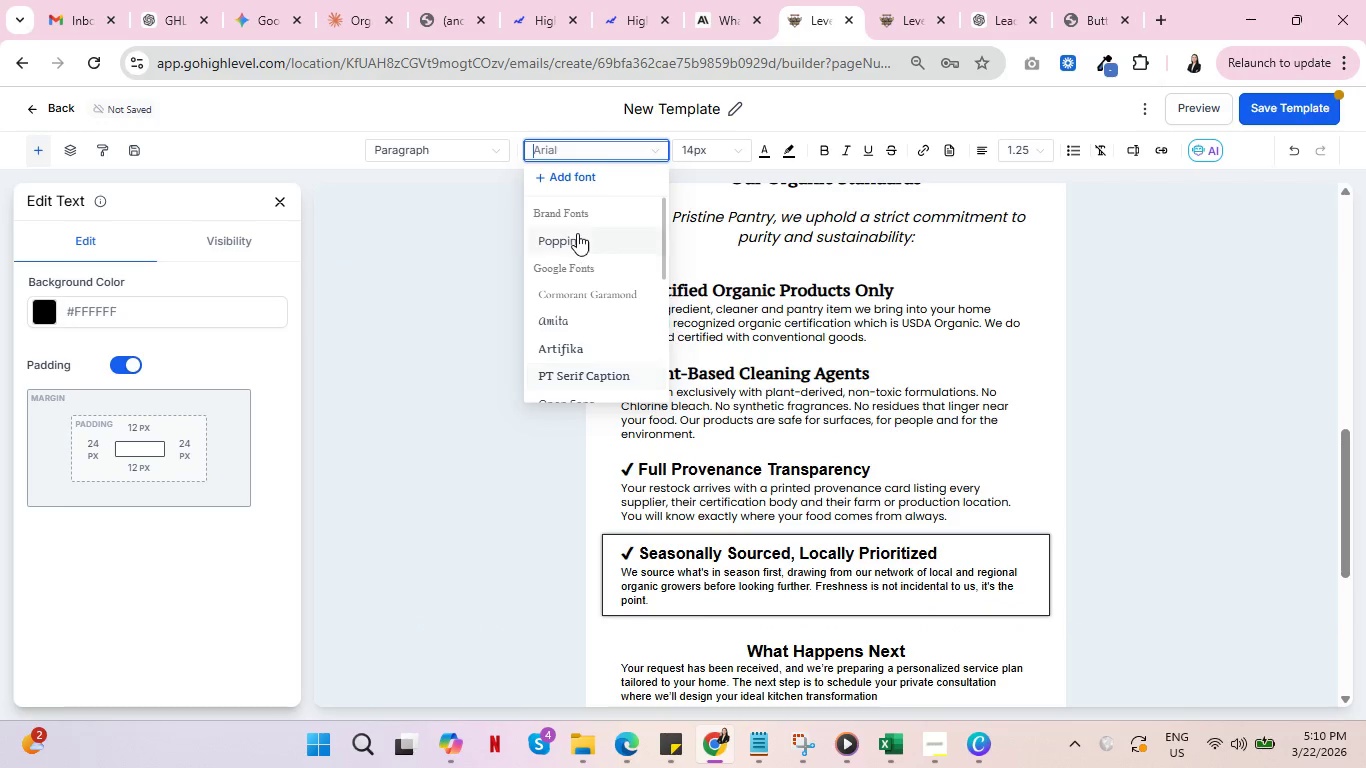 
left_click([577, 233])
 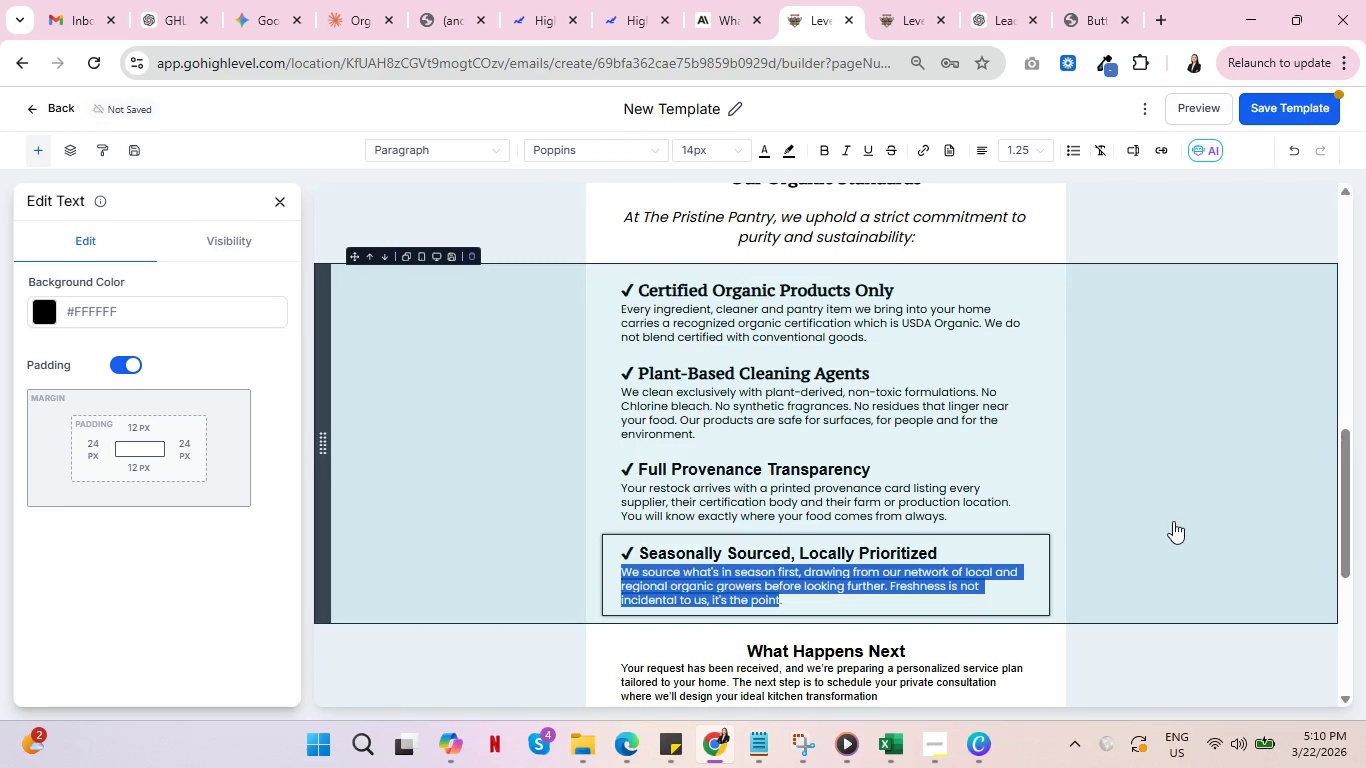 
left_click([1173, 521])
 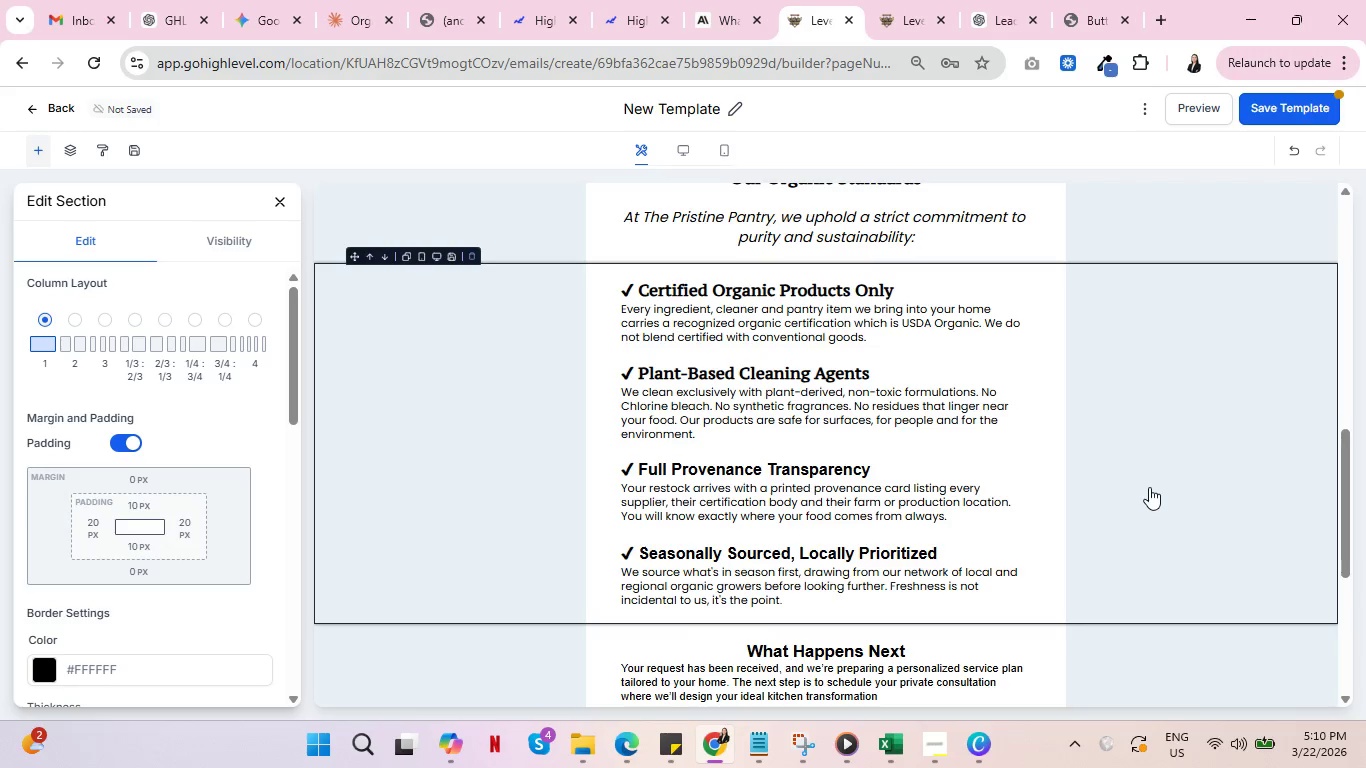 
scroll: coordinate [1149, 487], scroll_direction: down, amount: 3.0
 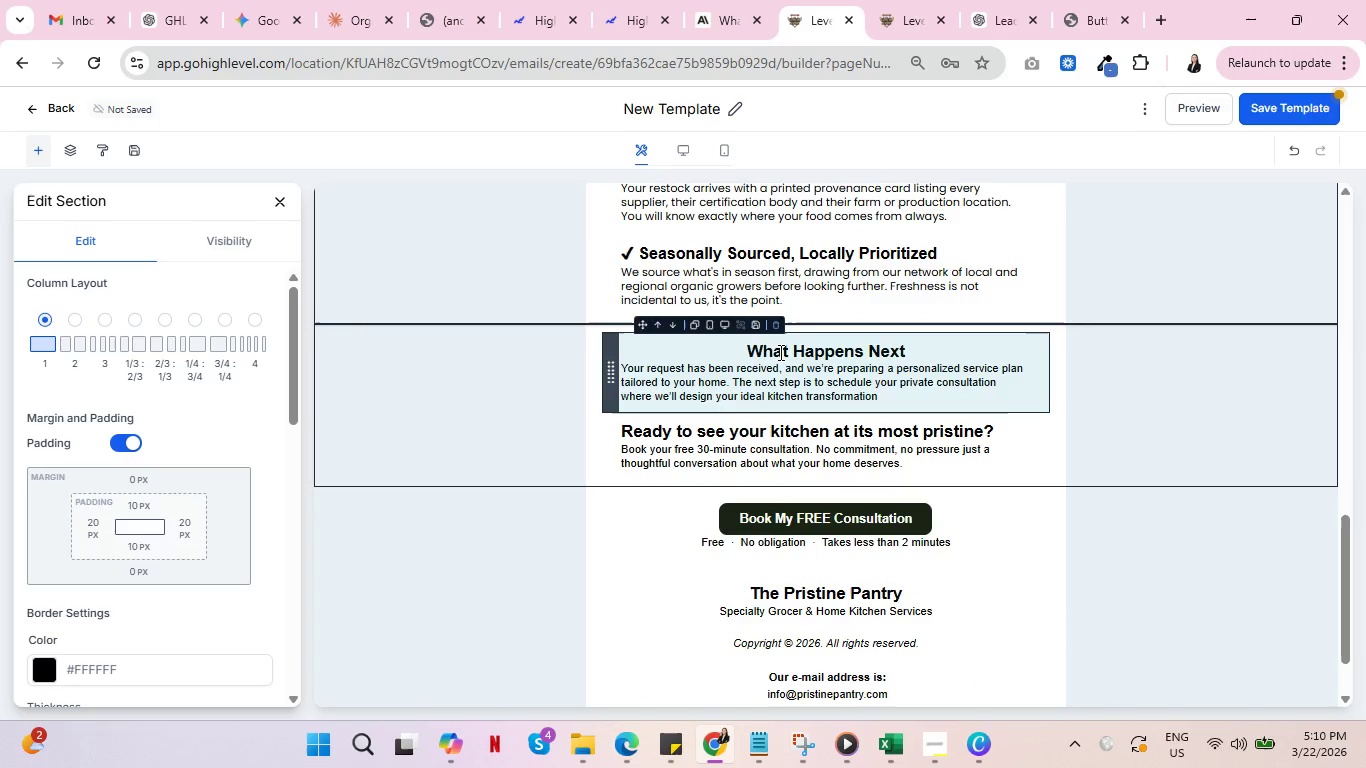 
double_click([779, 354])
 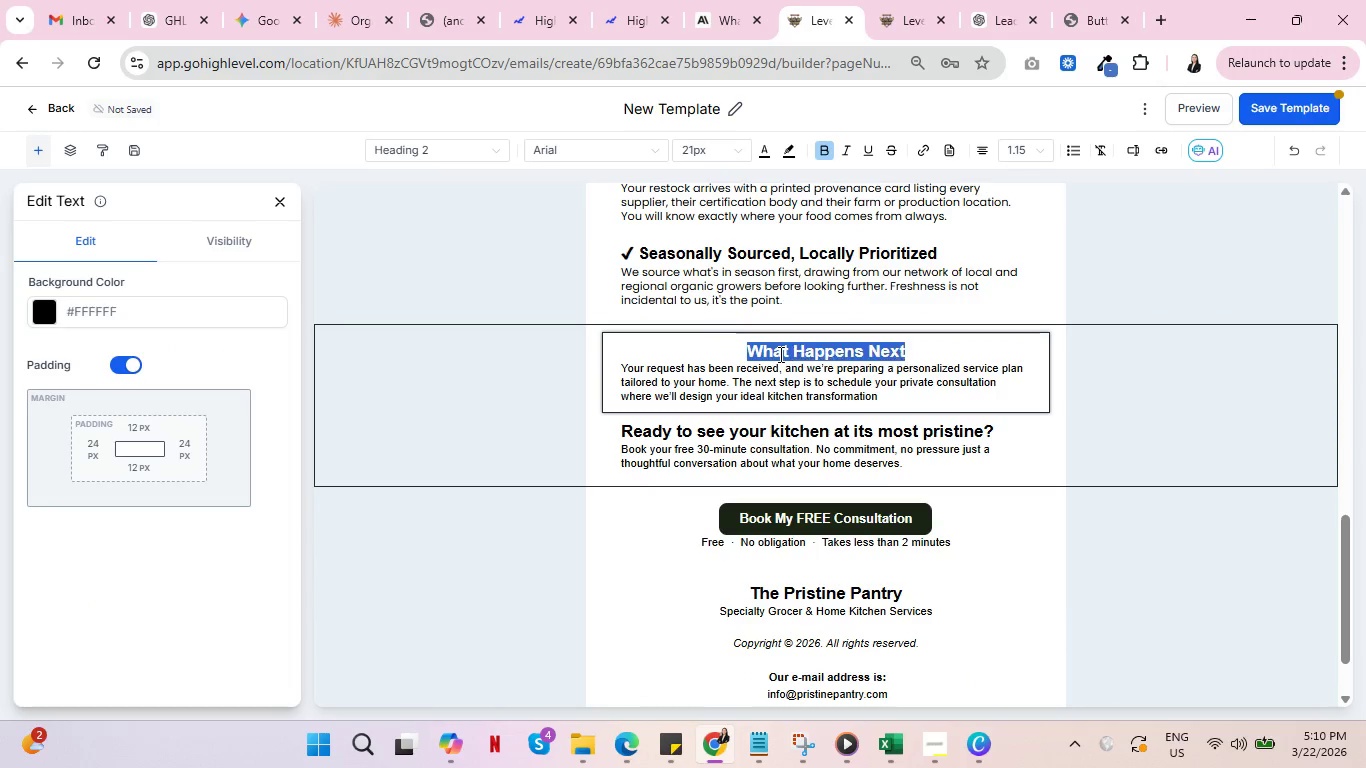 
triple_click([779, 354])
 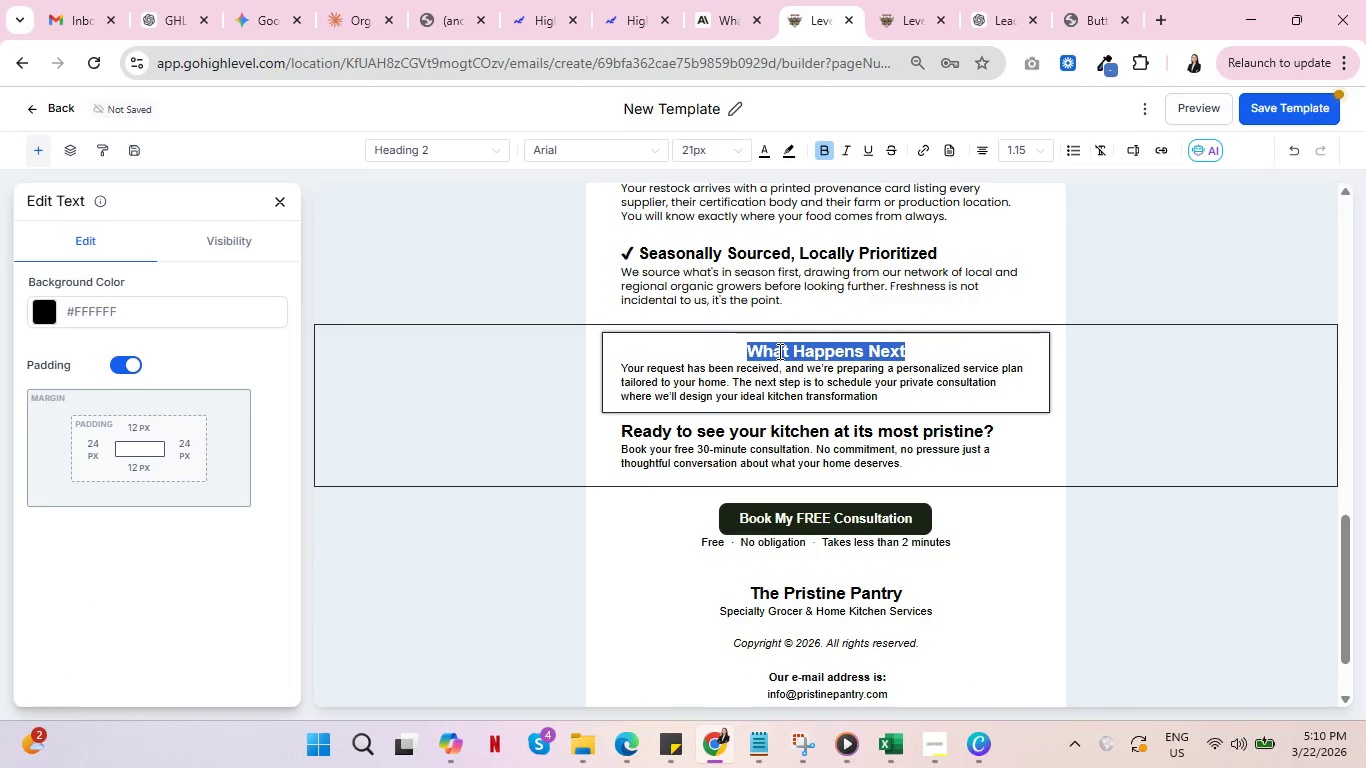 
scroll: coordinate [779, 351], scroll_direction: up, amount: 4.0
 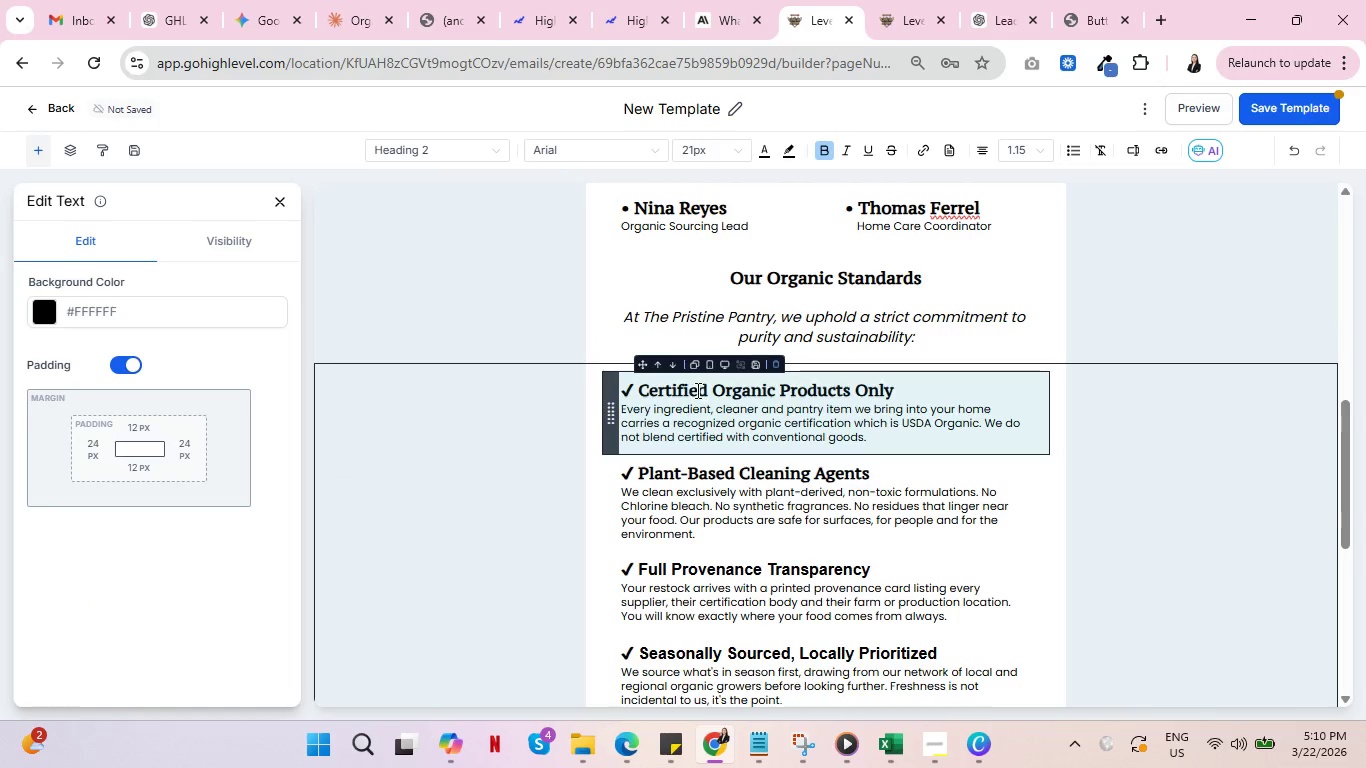 
double_click([696, 390])
 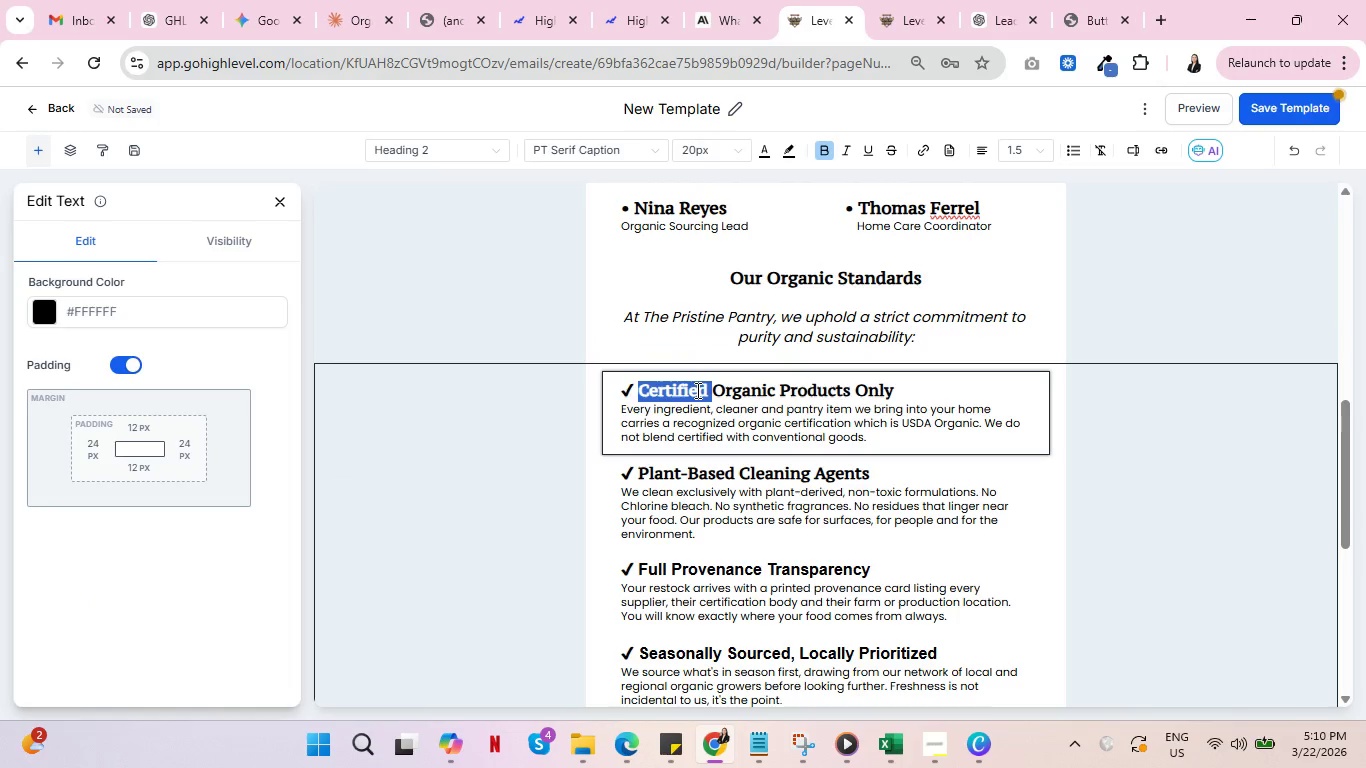 
triple_click([696, 390])
 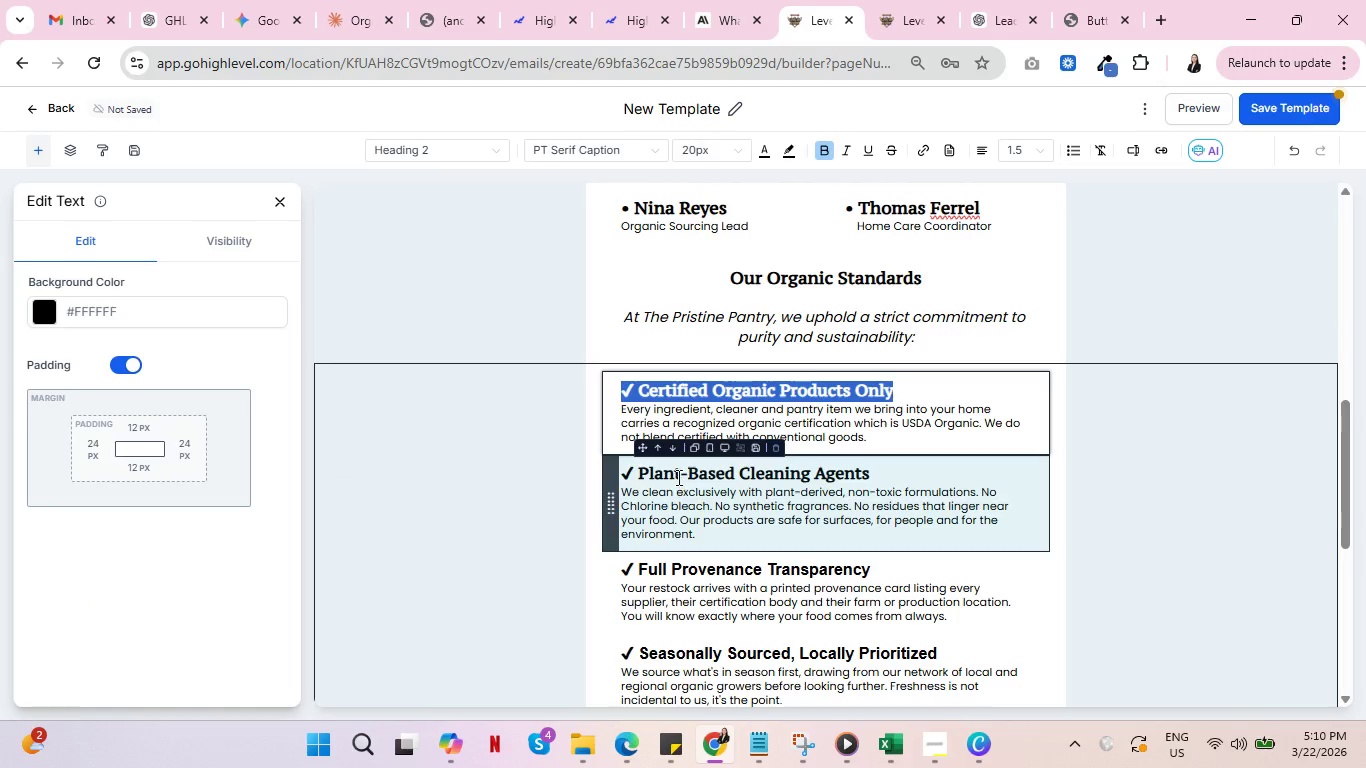 
double_click([676, 474])
 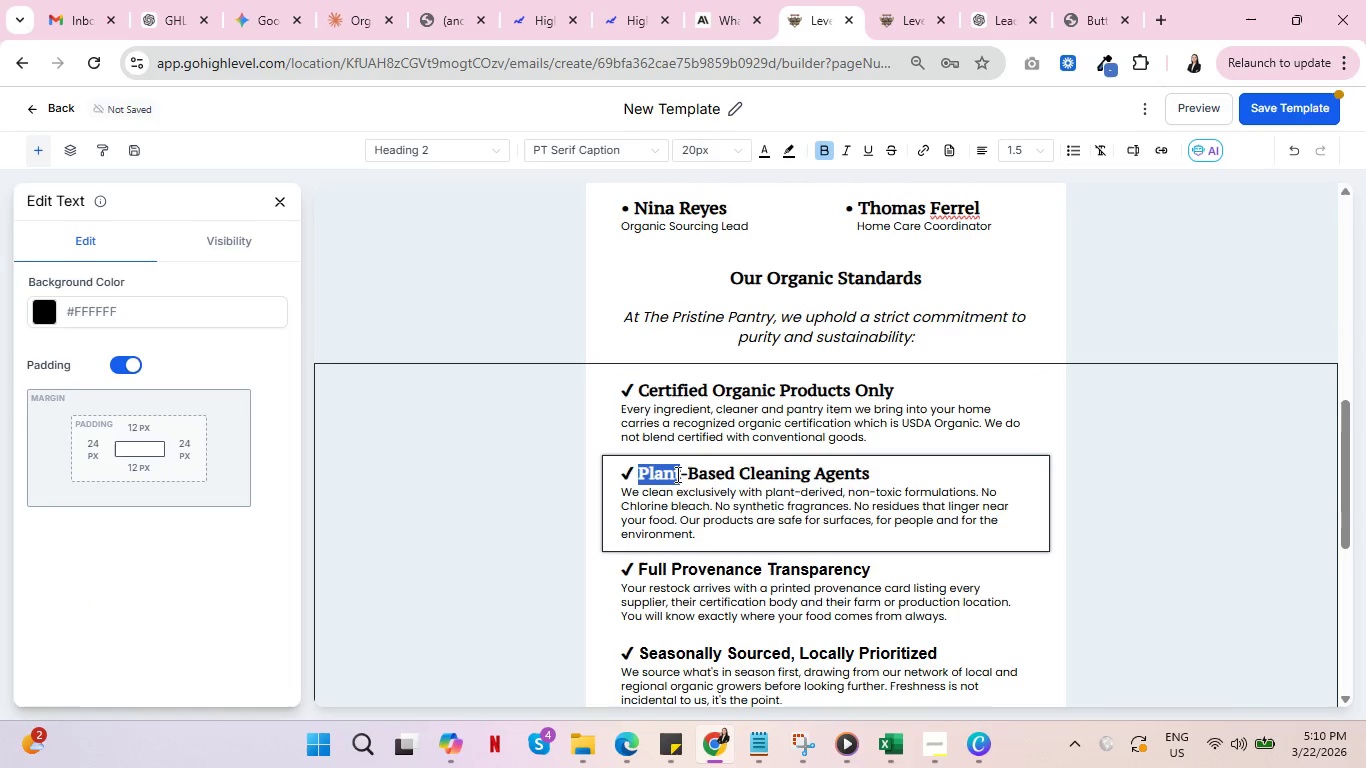 
triple_click([676, 474])
 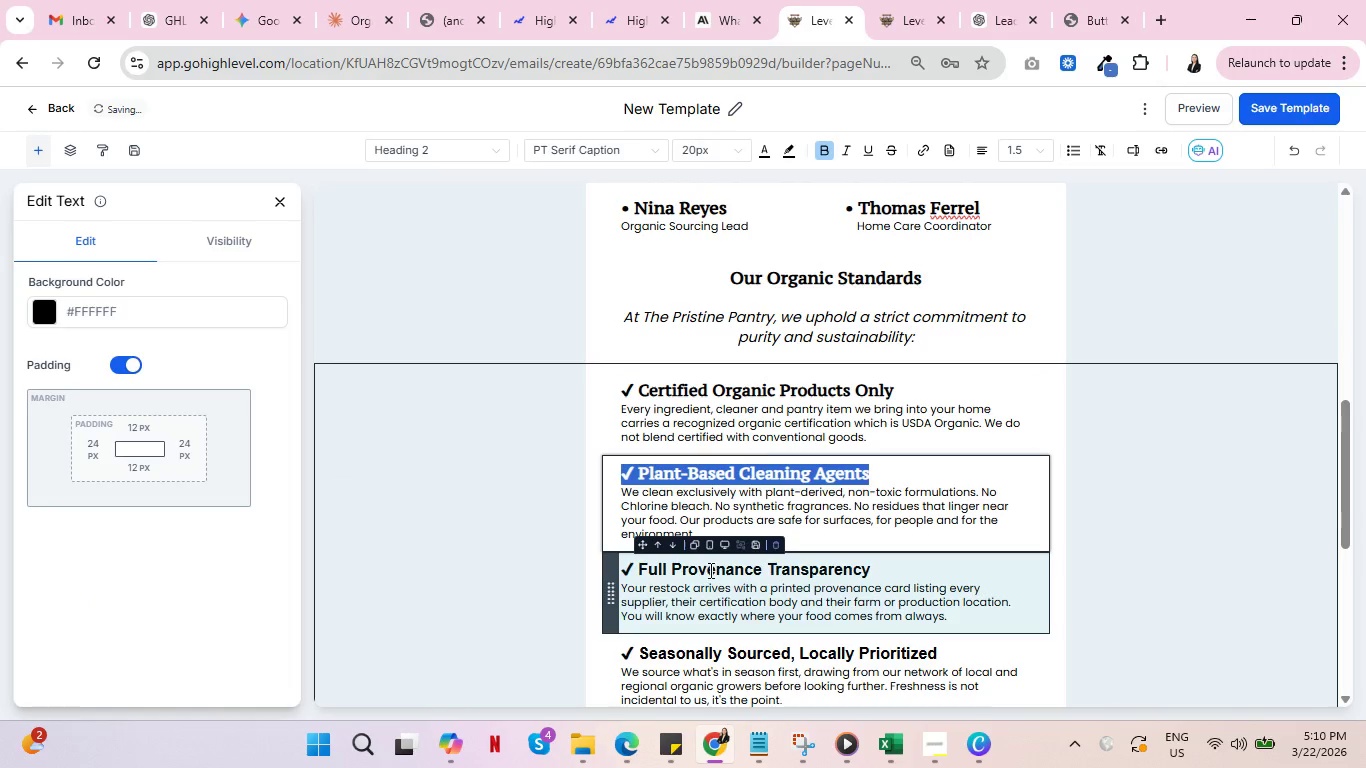 
double_click([709, 570])
 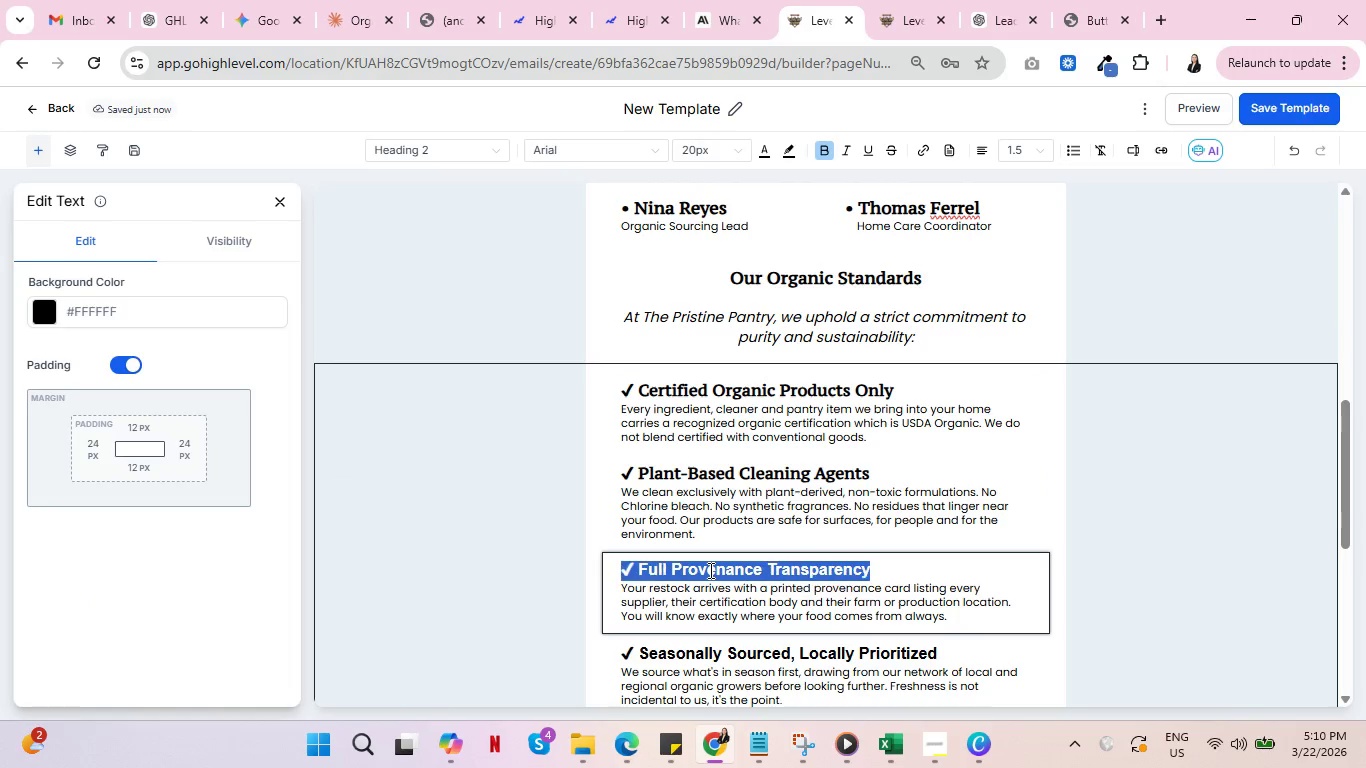 
triple_click([709, 570])
 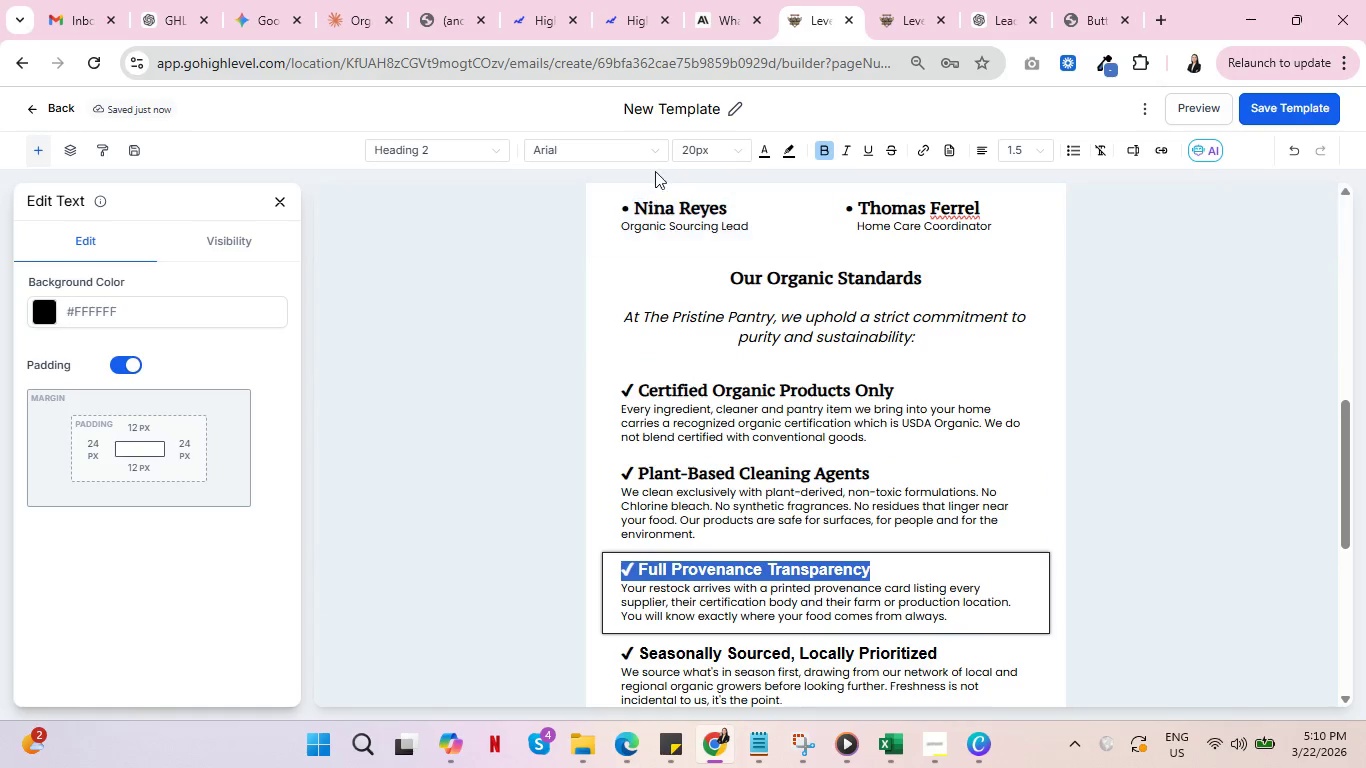 
left_click([650, 144])
 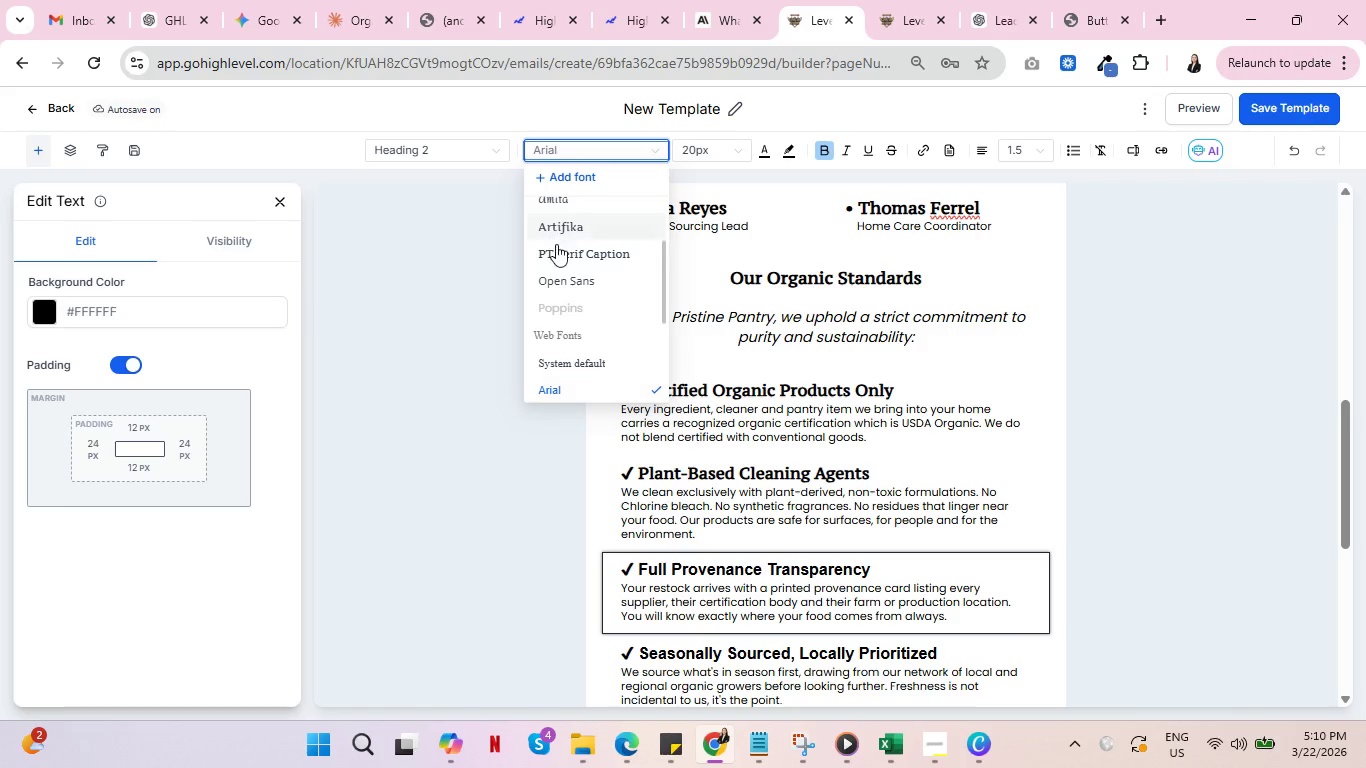 
left_click([567, 252])
 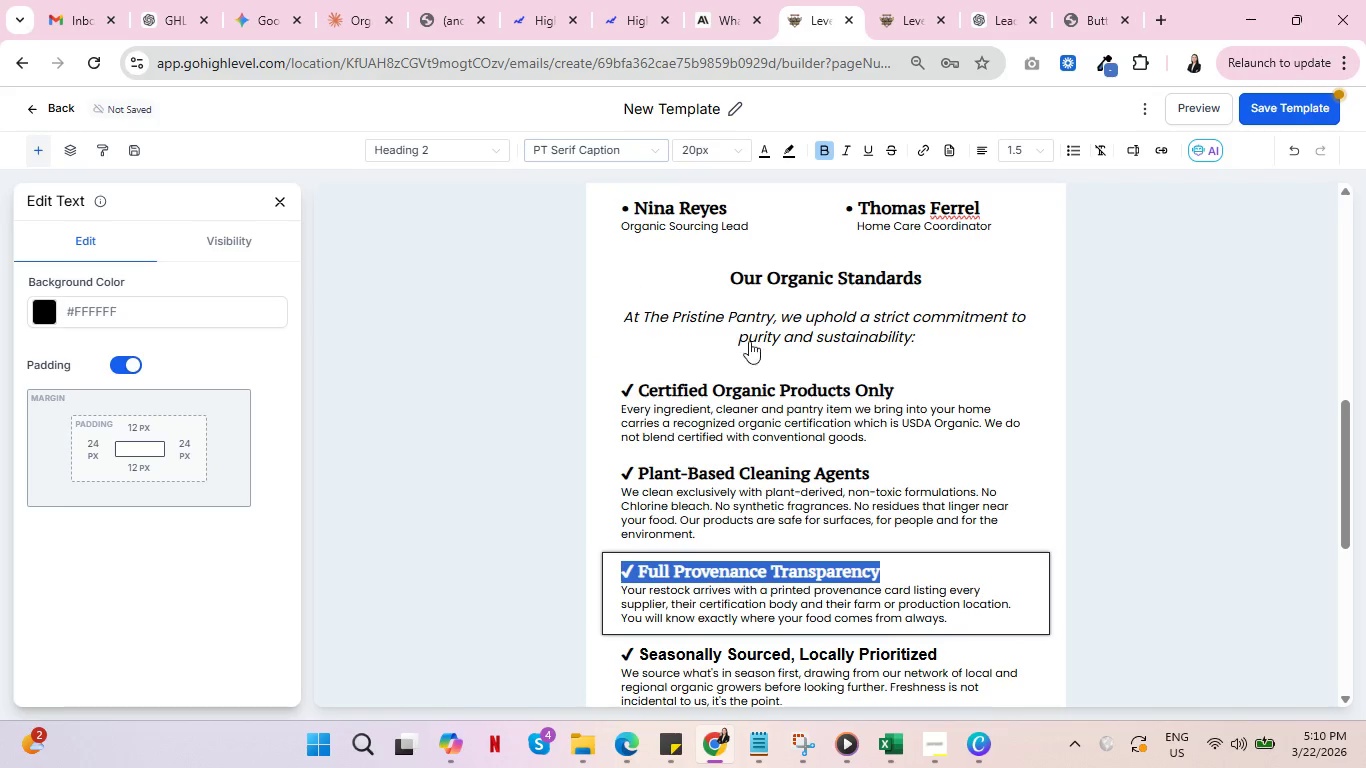 
scroll: coordinate [819, 389], scroll_direction: down, amount: 2.0
 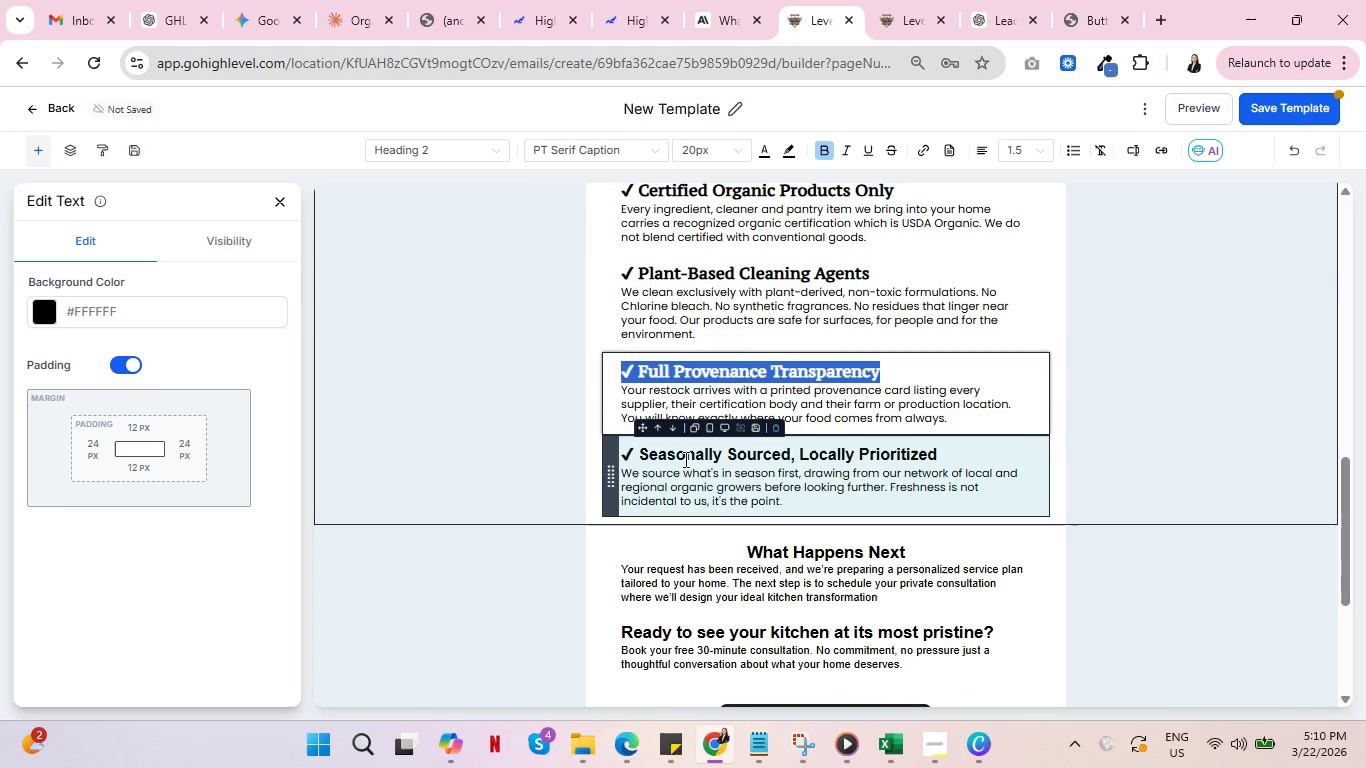 
double_click([683, 459])
 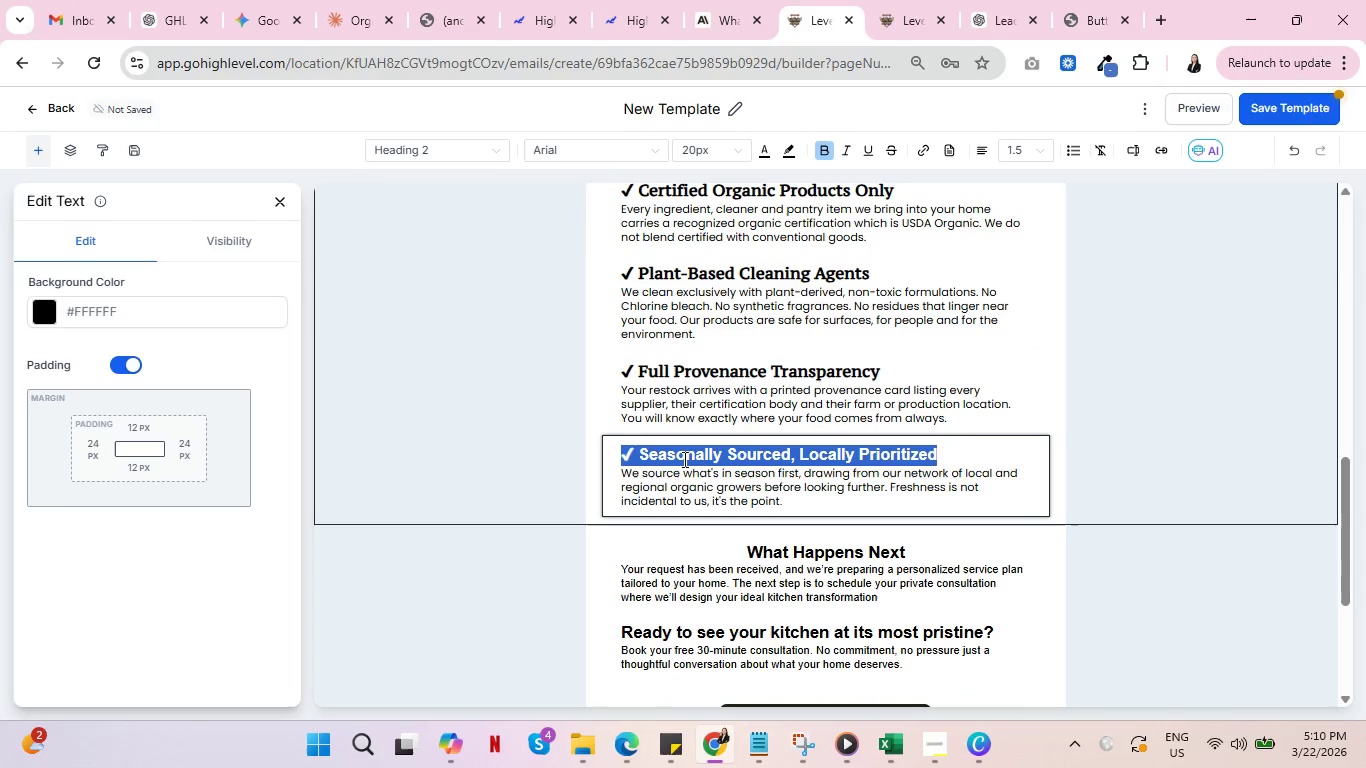 
triple_click([683, 459])
 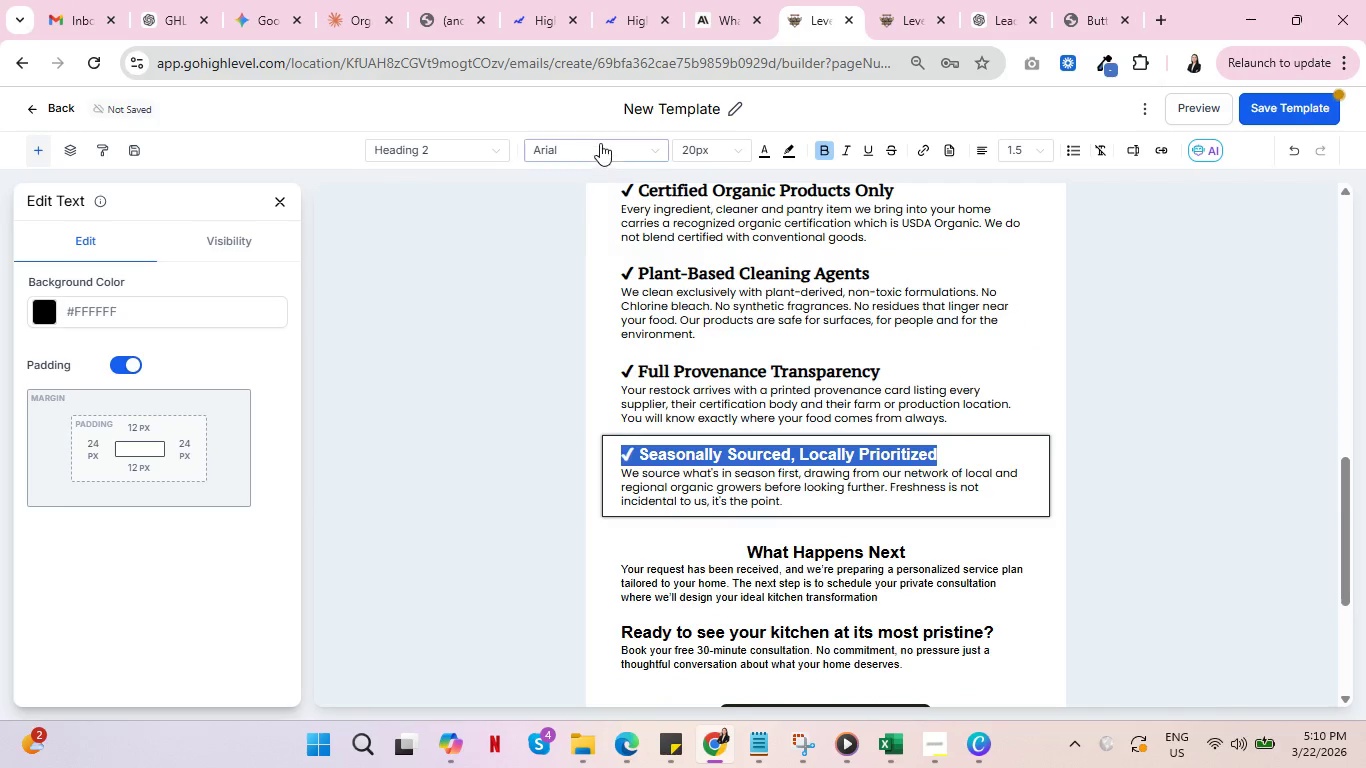 
left_click([600, 140])
 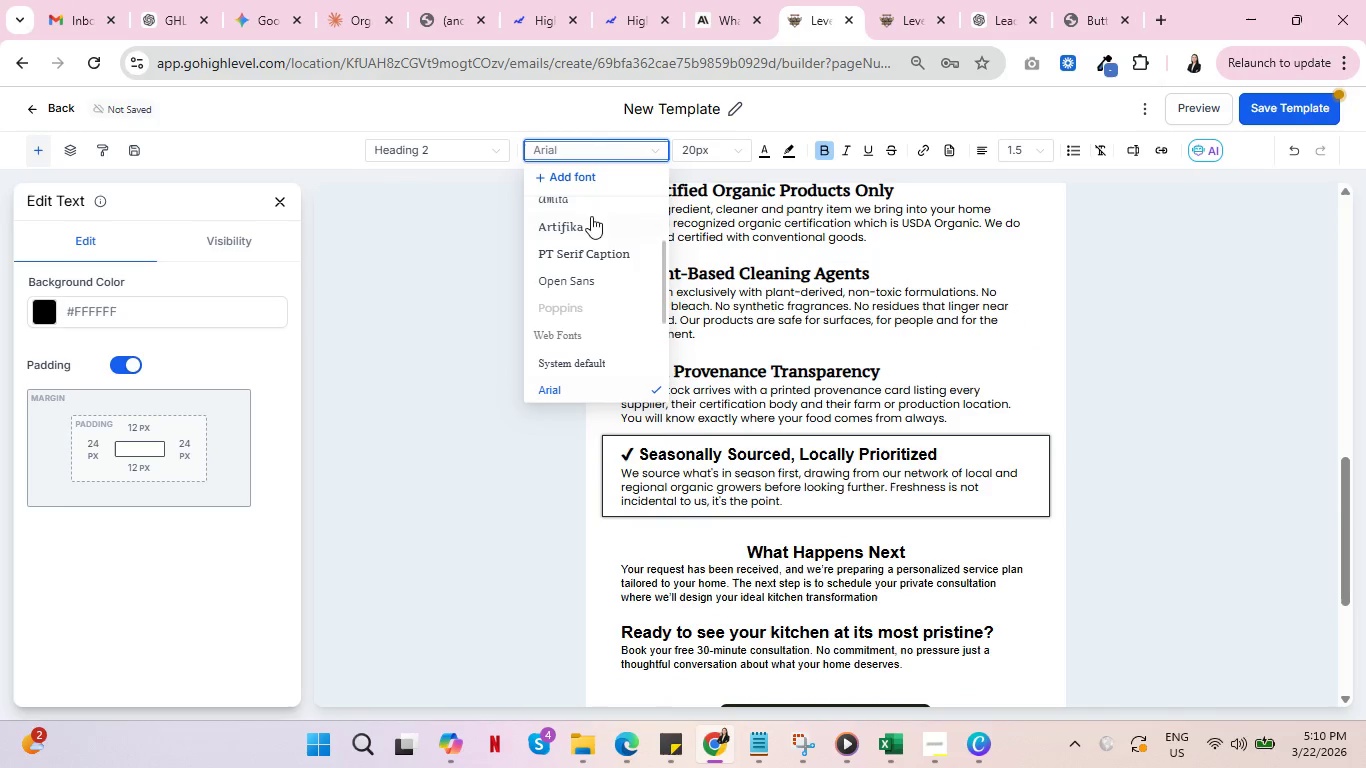 
scroll: coordinate [621, 279], scroll_direction: up, amount: 2.0
 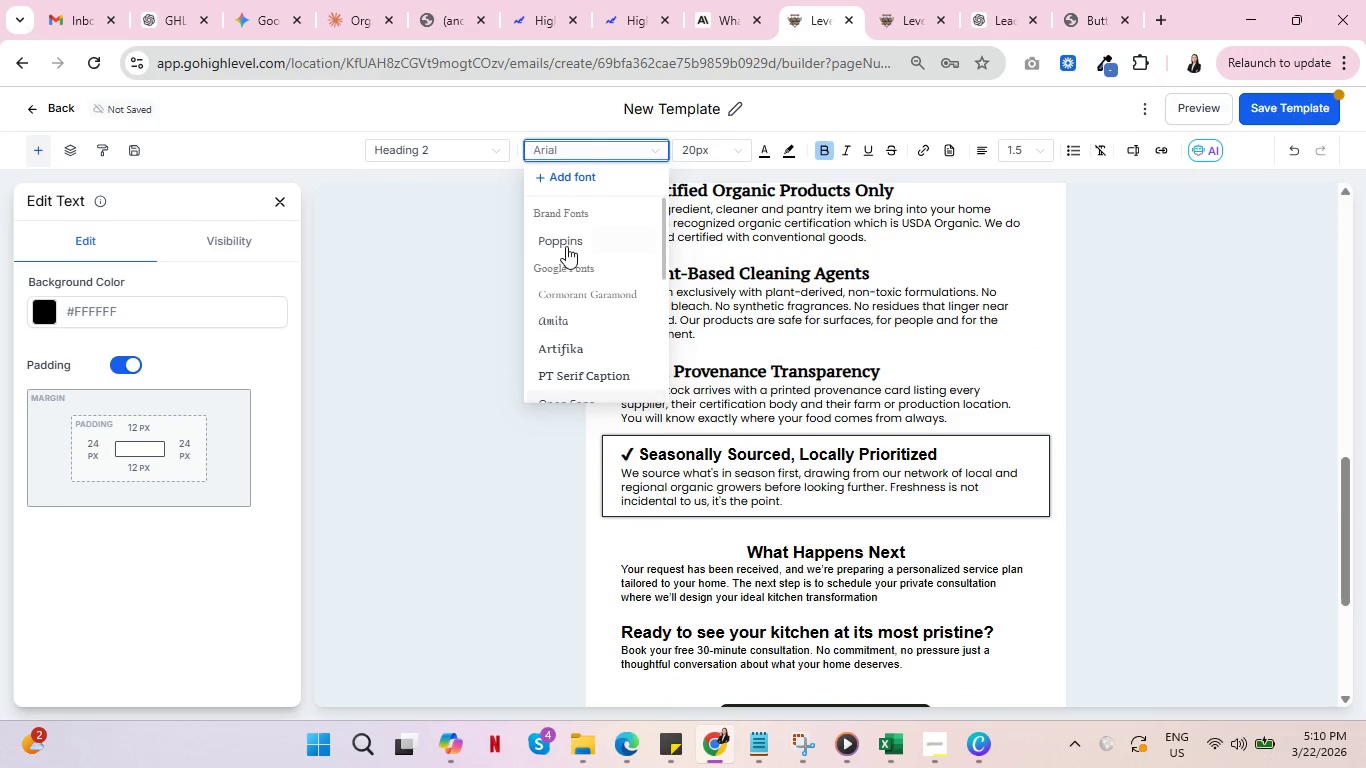 
left_click([565, 239])
 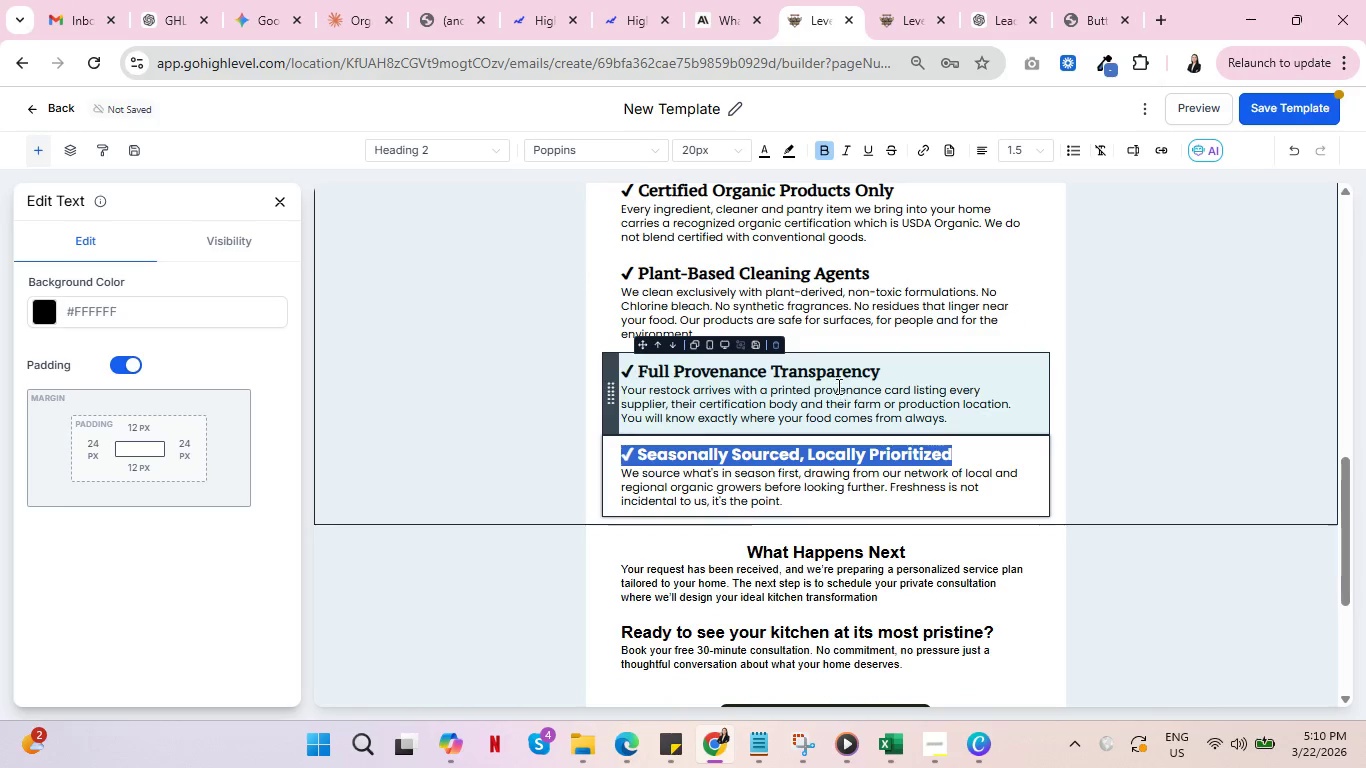 
double_click([850, 373])
 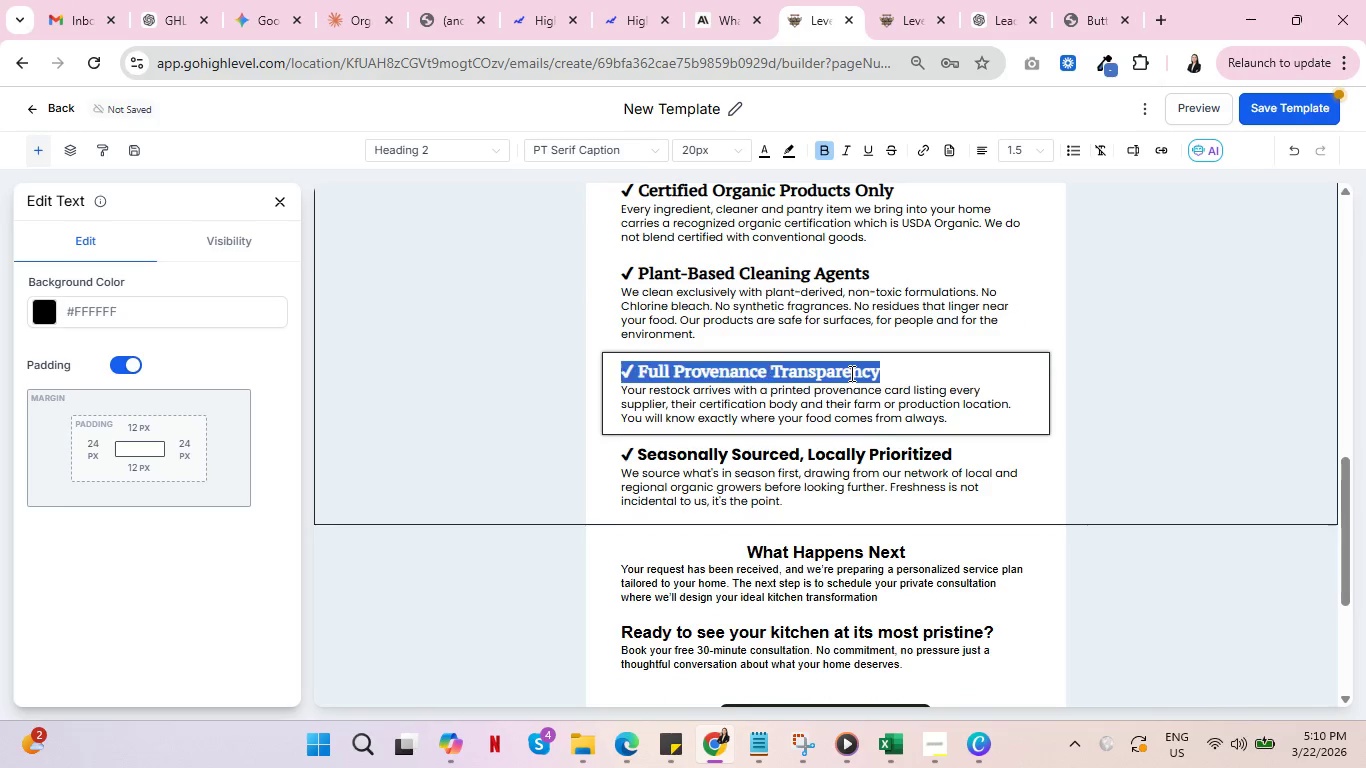 
triple_click([850, 373])
 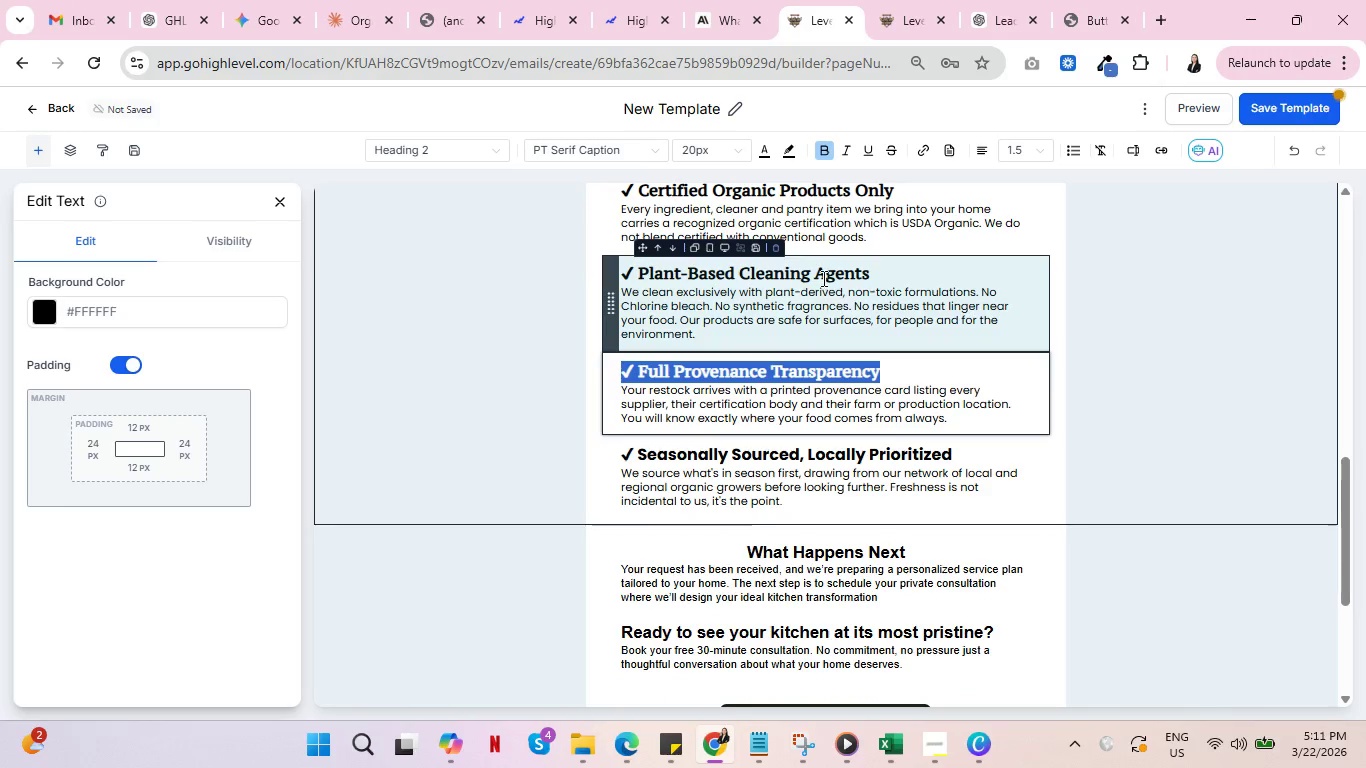 
double_click([822, 278])
 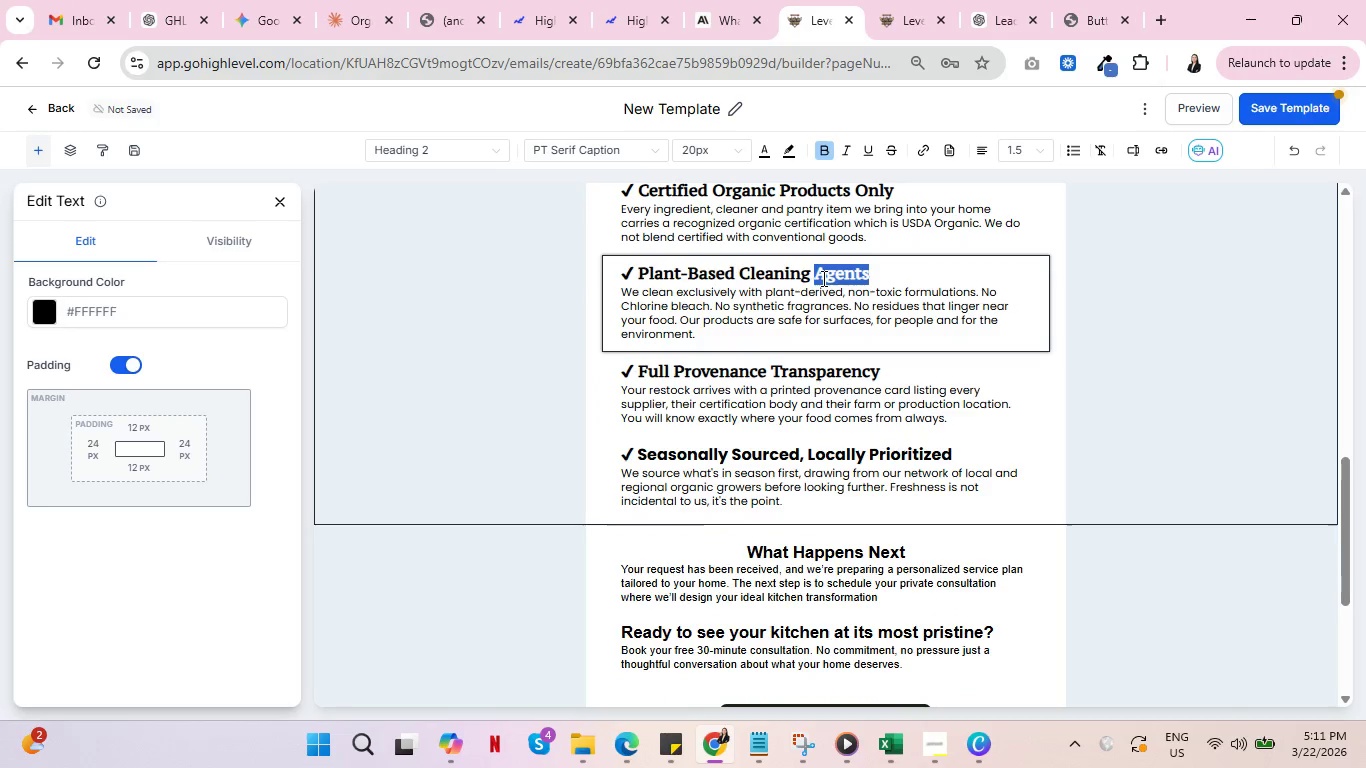 
triple_click([822, 278])
 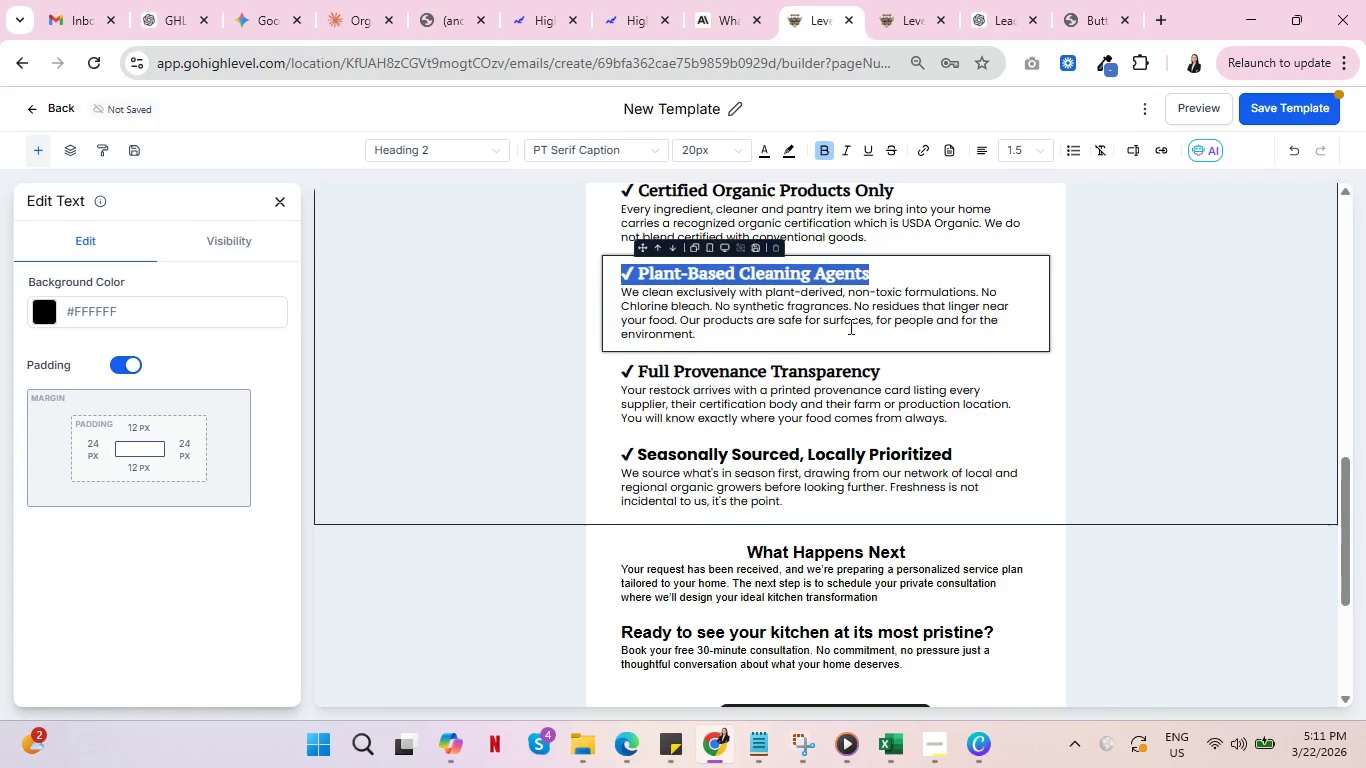 
scroll: coordinate [849, 333], scroll_direction: up, amount: 2.0
 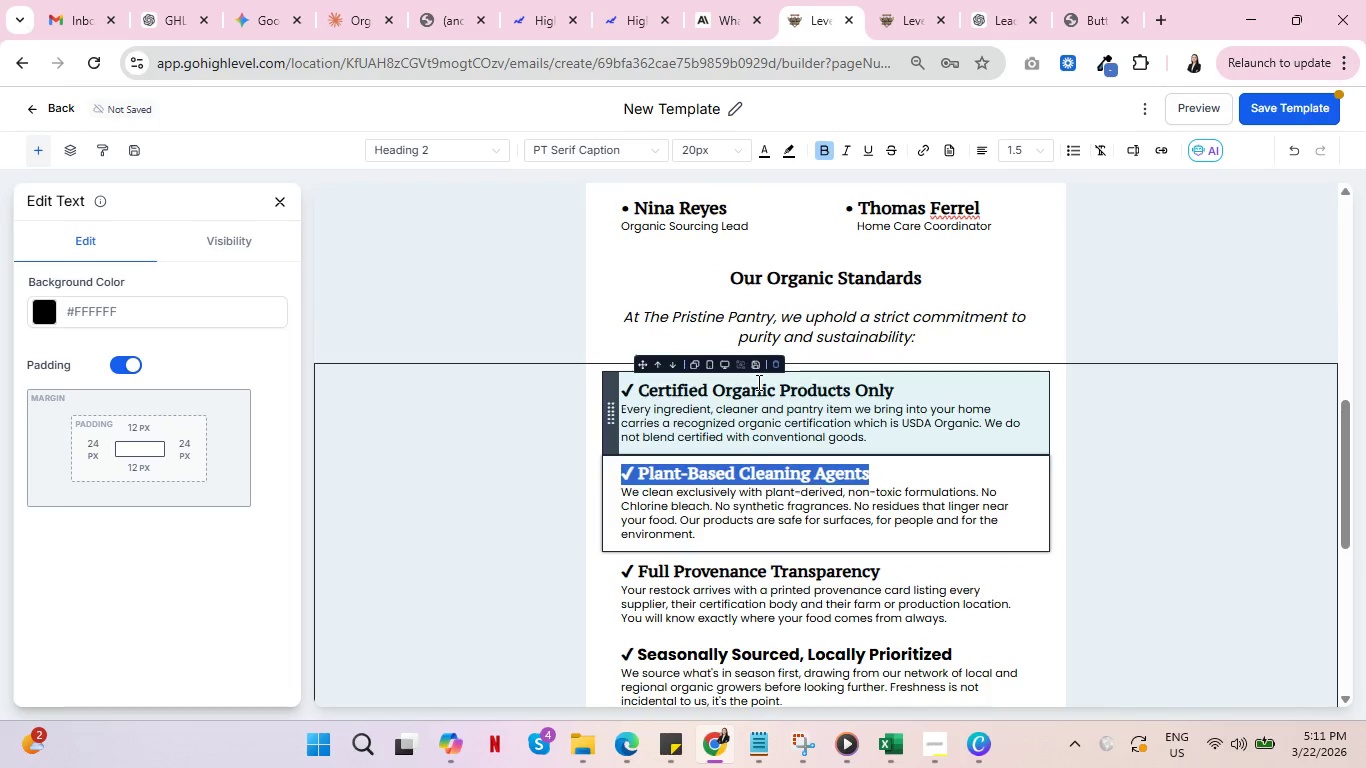 
double_click([758, 382])
 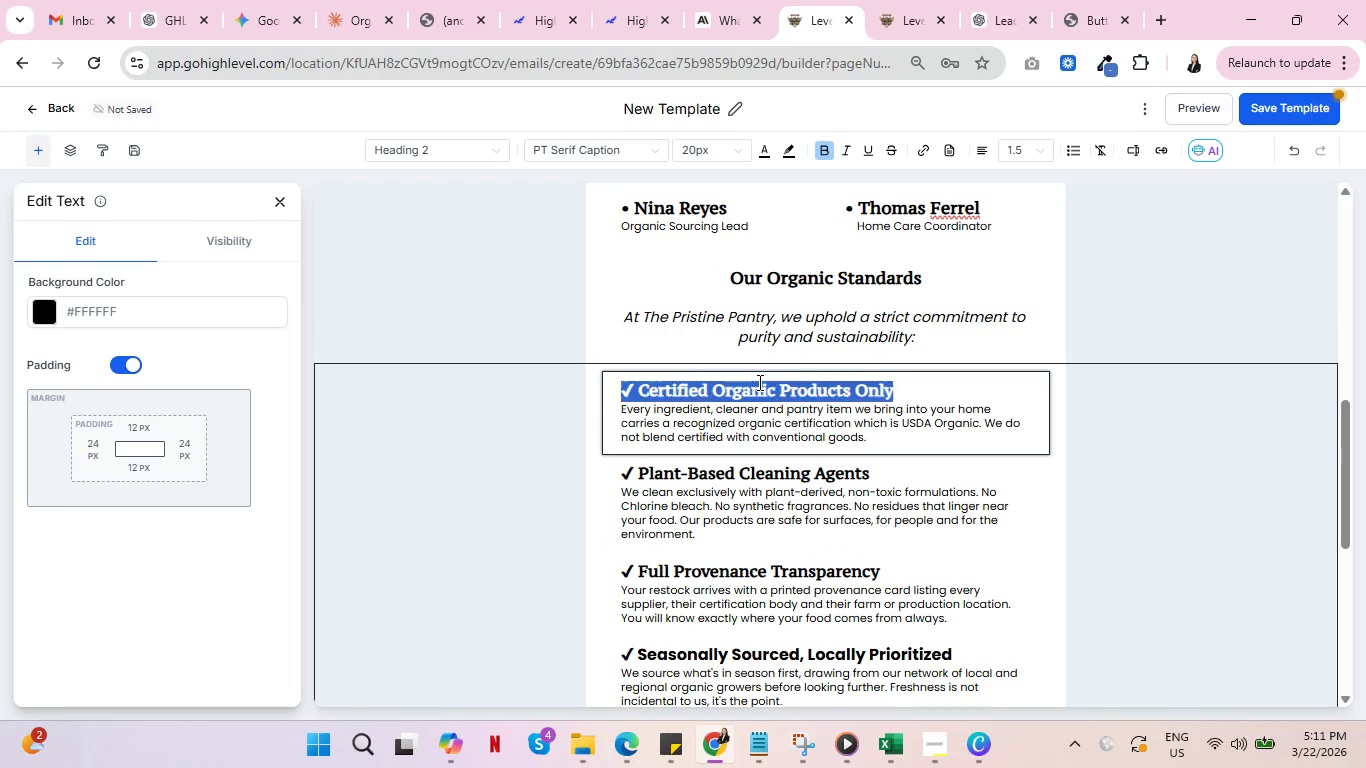 
triple_click([758, 382])
 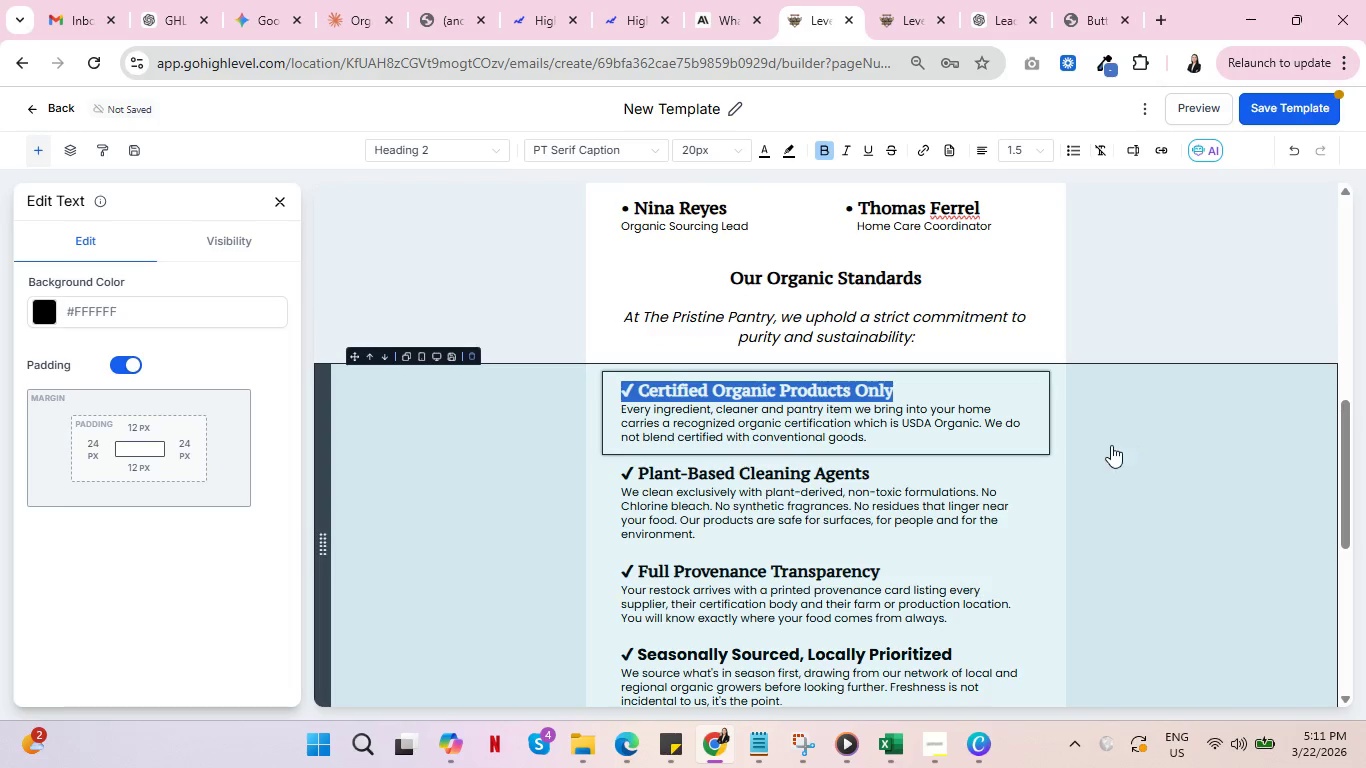 
left_click([1111, 448])
 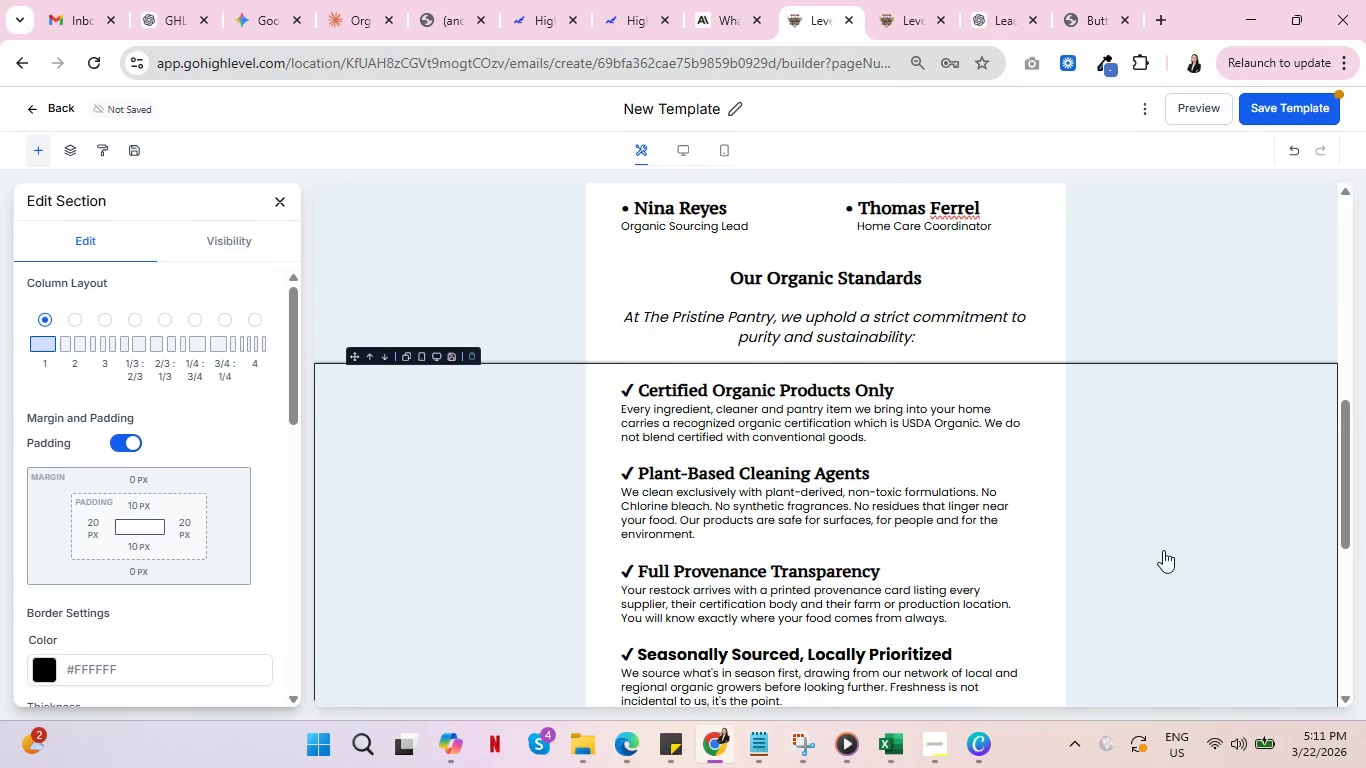 
scroll: coordinate [997, 522], scroll_direction: down, amount: 3.0
 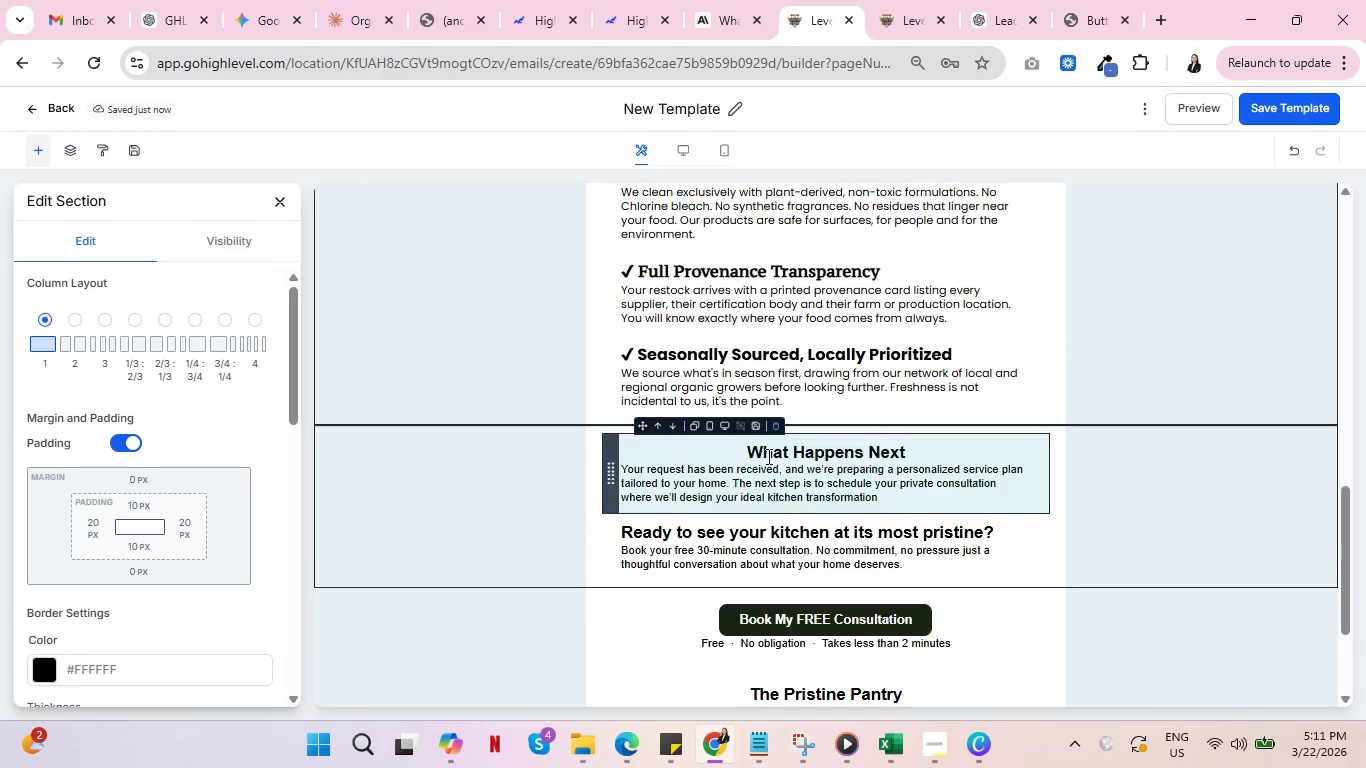 
double_click([767, 456])
 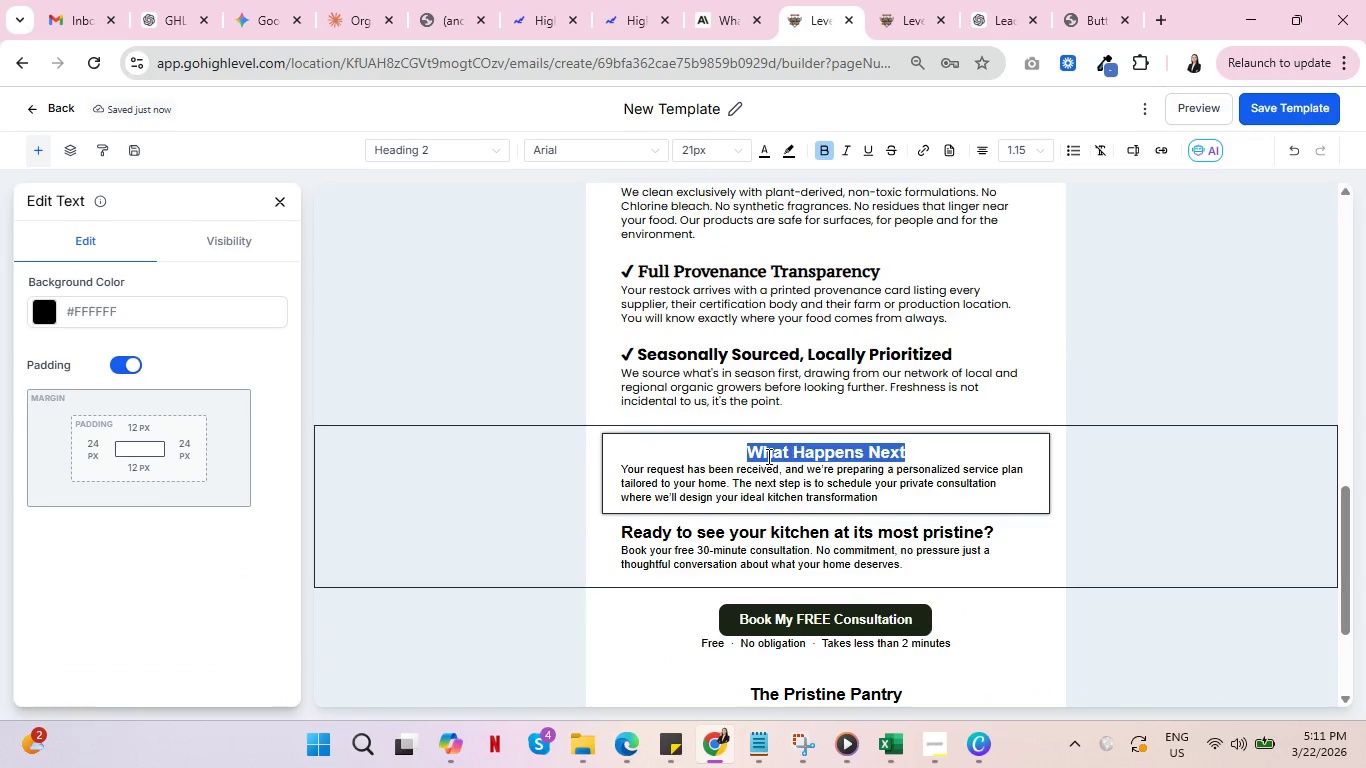 
triple_click([767, 456])
 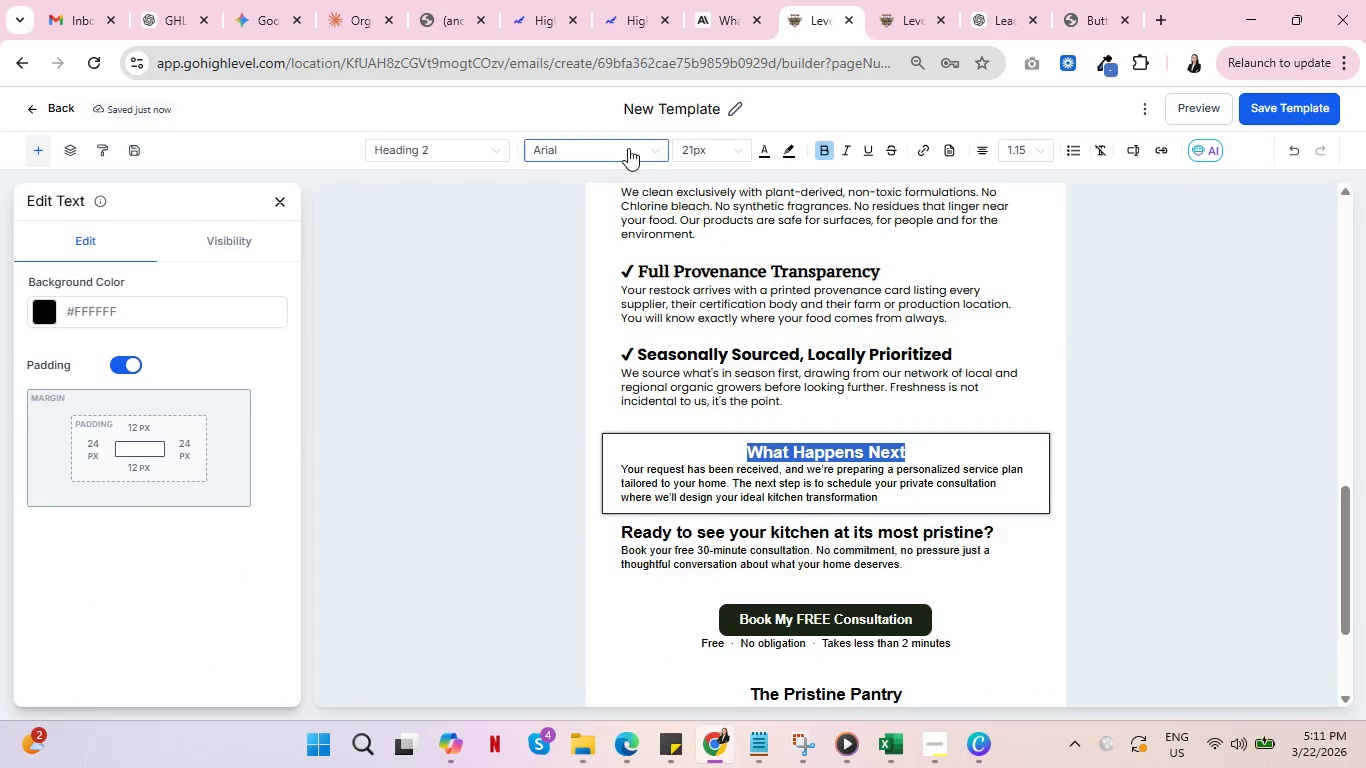 
left_click([630, 146])
 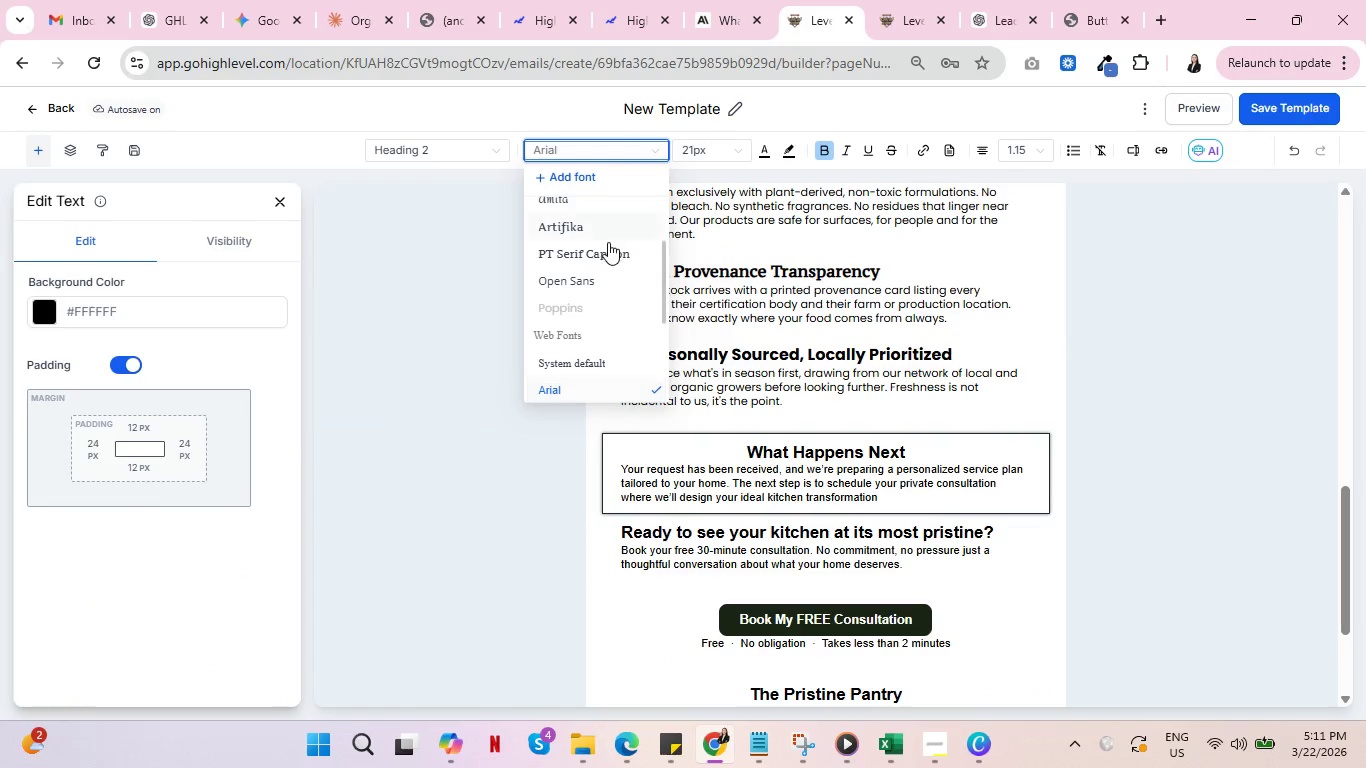 
left_click([610, 253])
 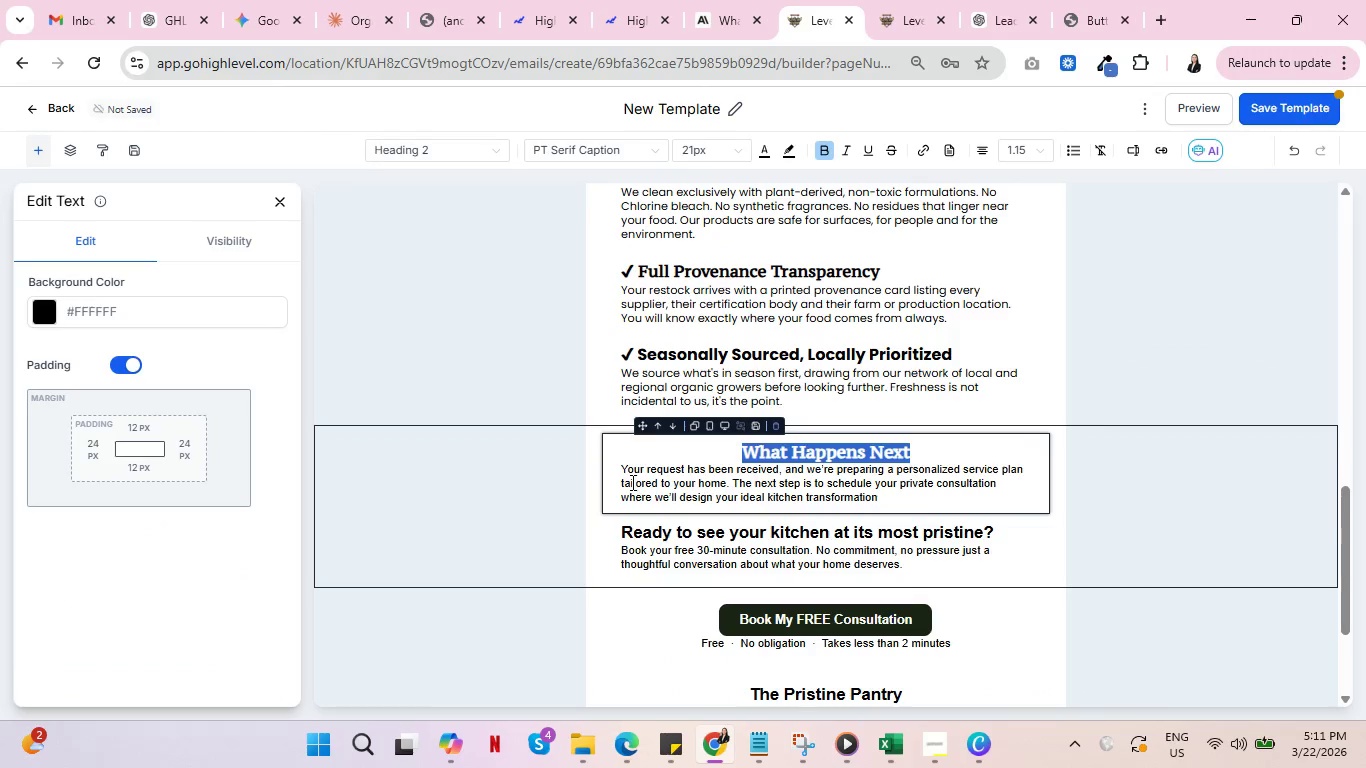 
double_click([630, 482])
 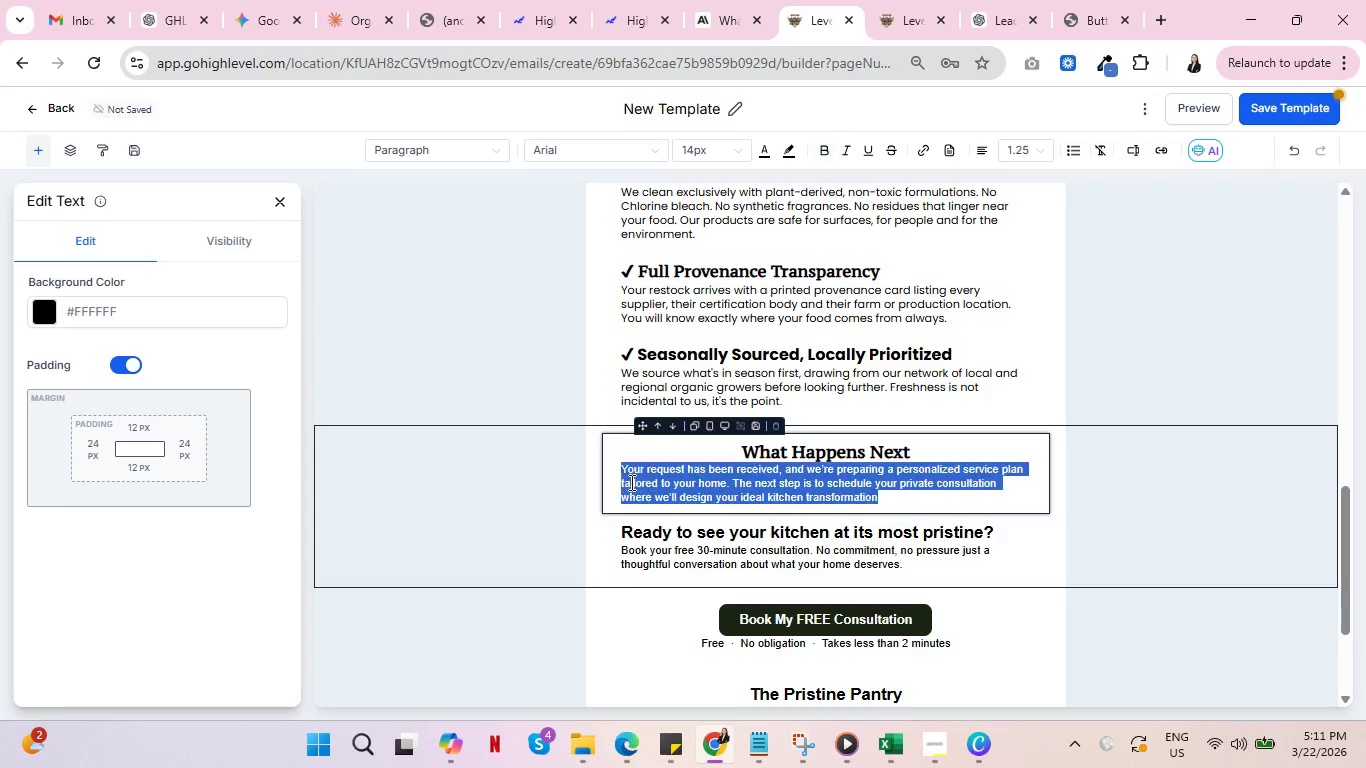 
triple_click([630, 482])
 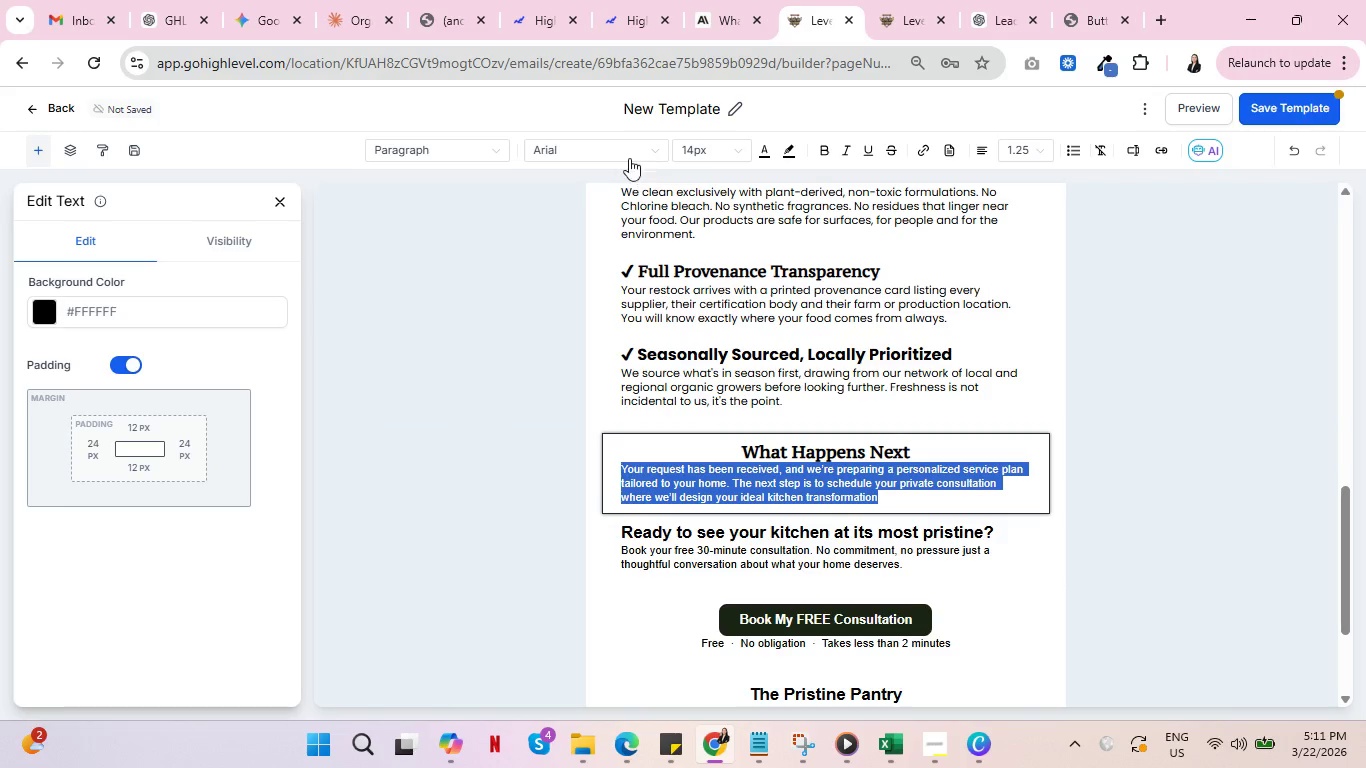 
left_click([624, 145])
 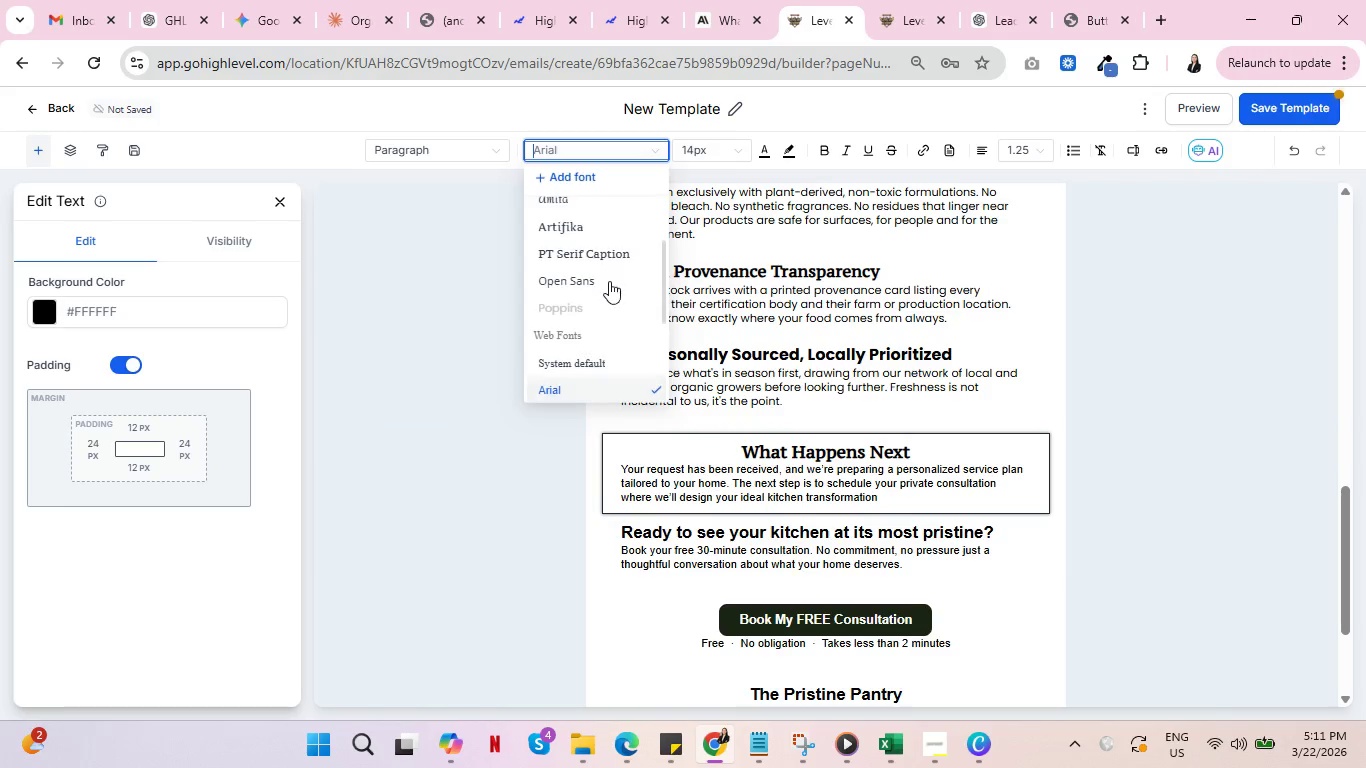 
scroll: coordinate [609, 282], scroll_direction: up, amount: 3.0
 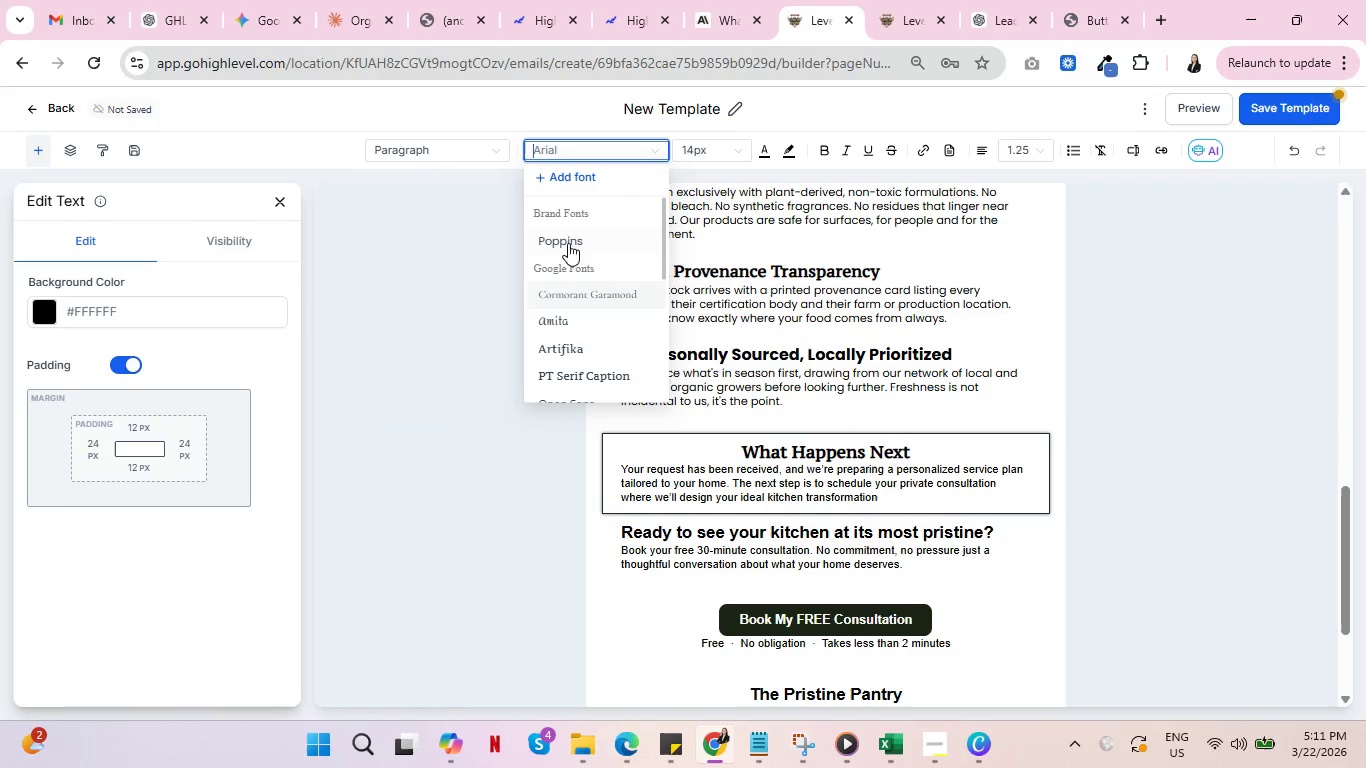 
left_click([566, 240])
 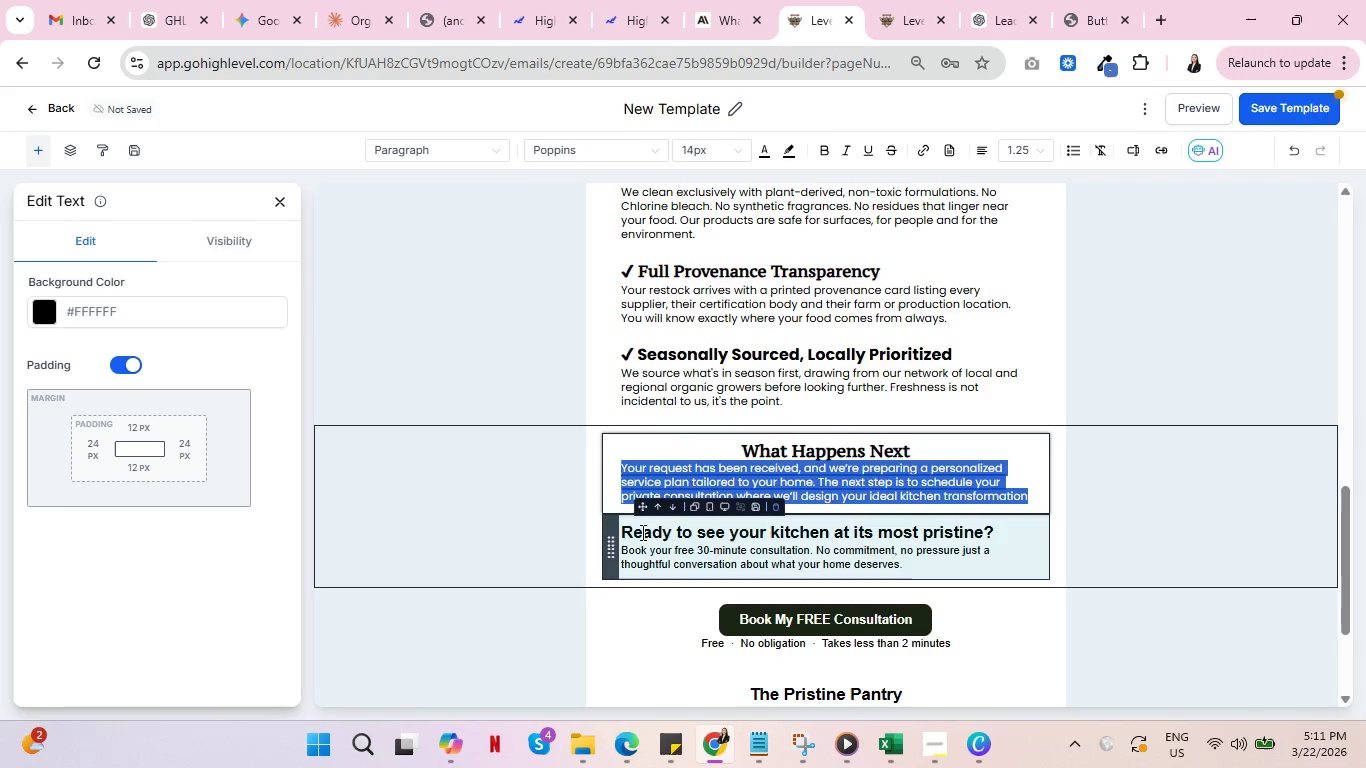 
double_click([641, 531])
 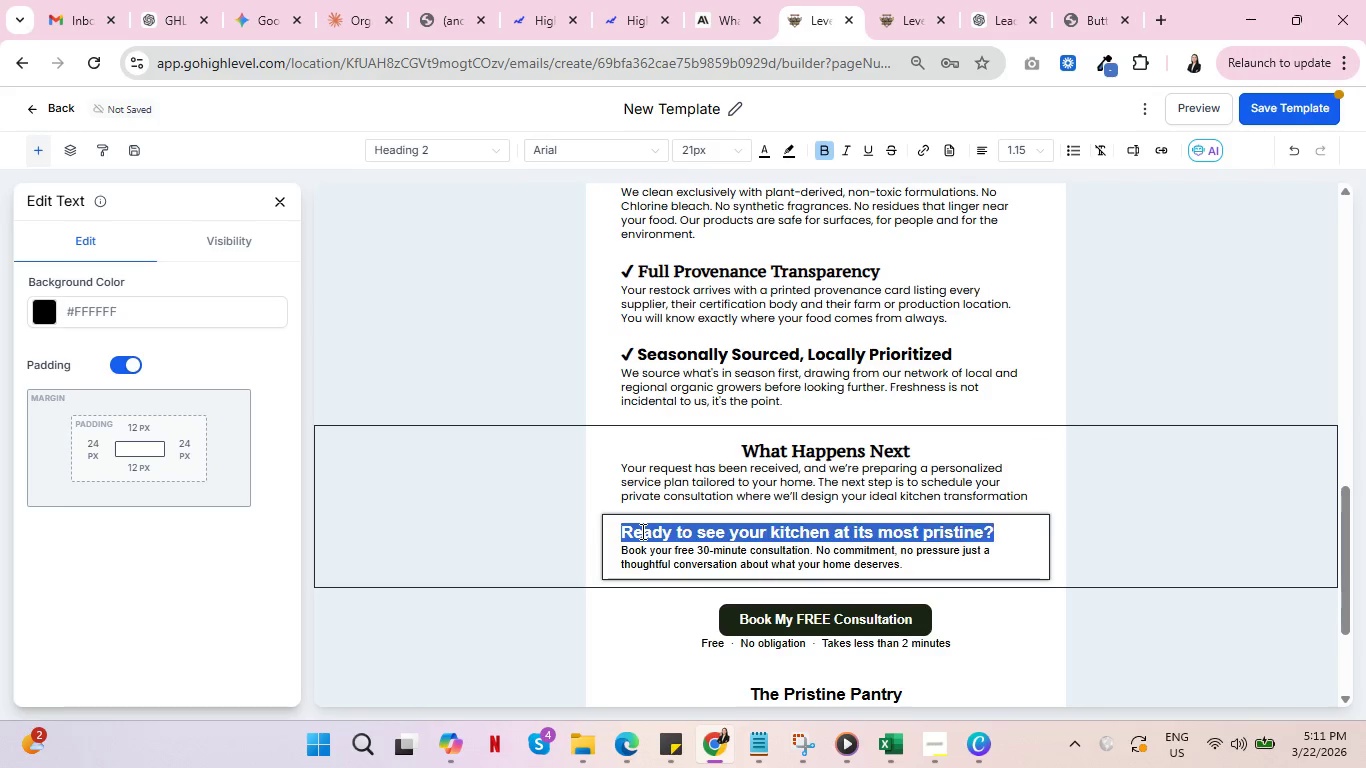 
triple_click([641, 531])
 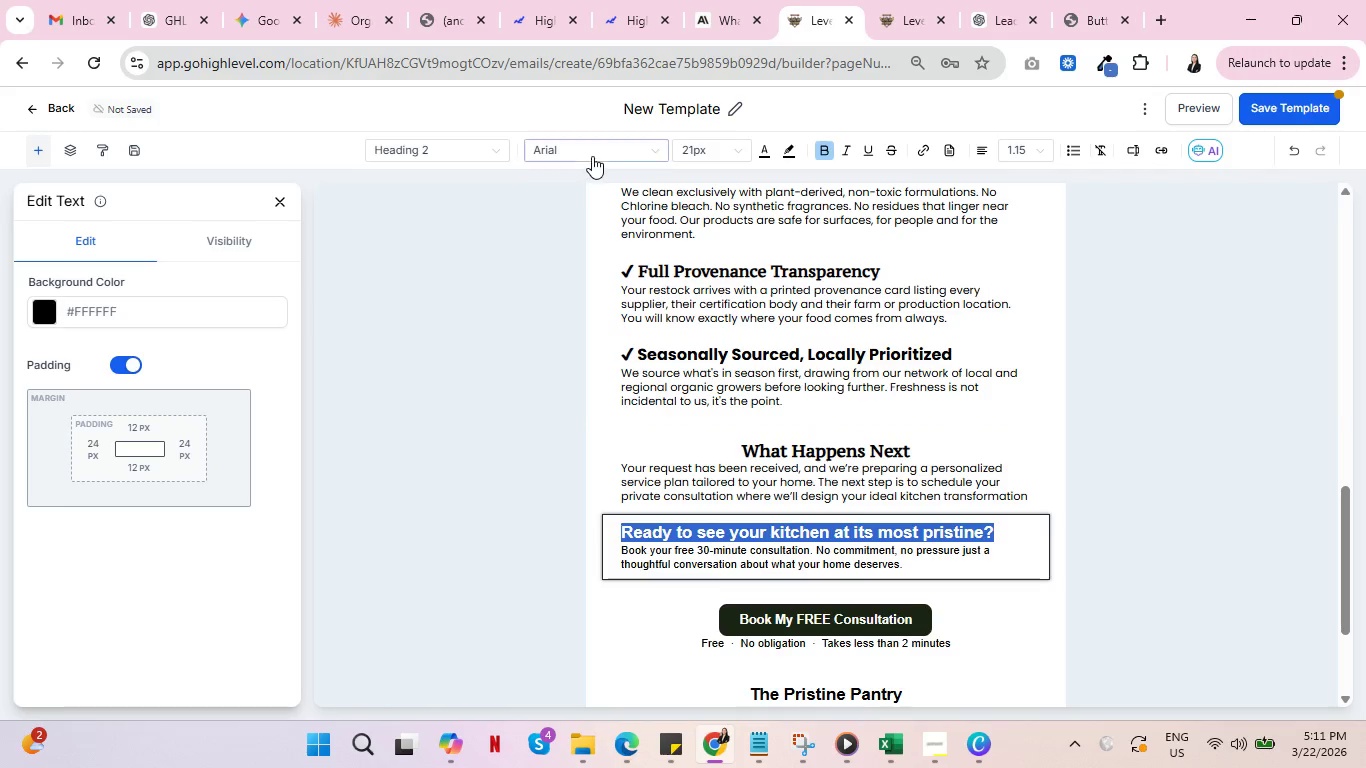 
left_click([602, 147])
 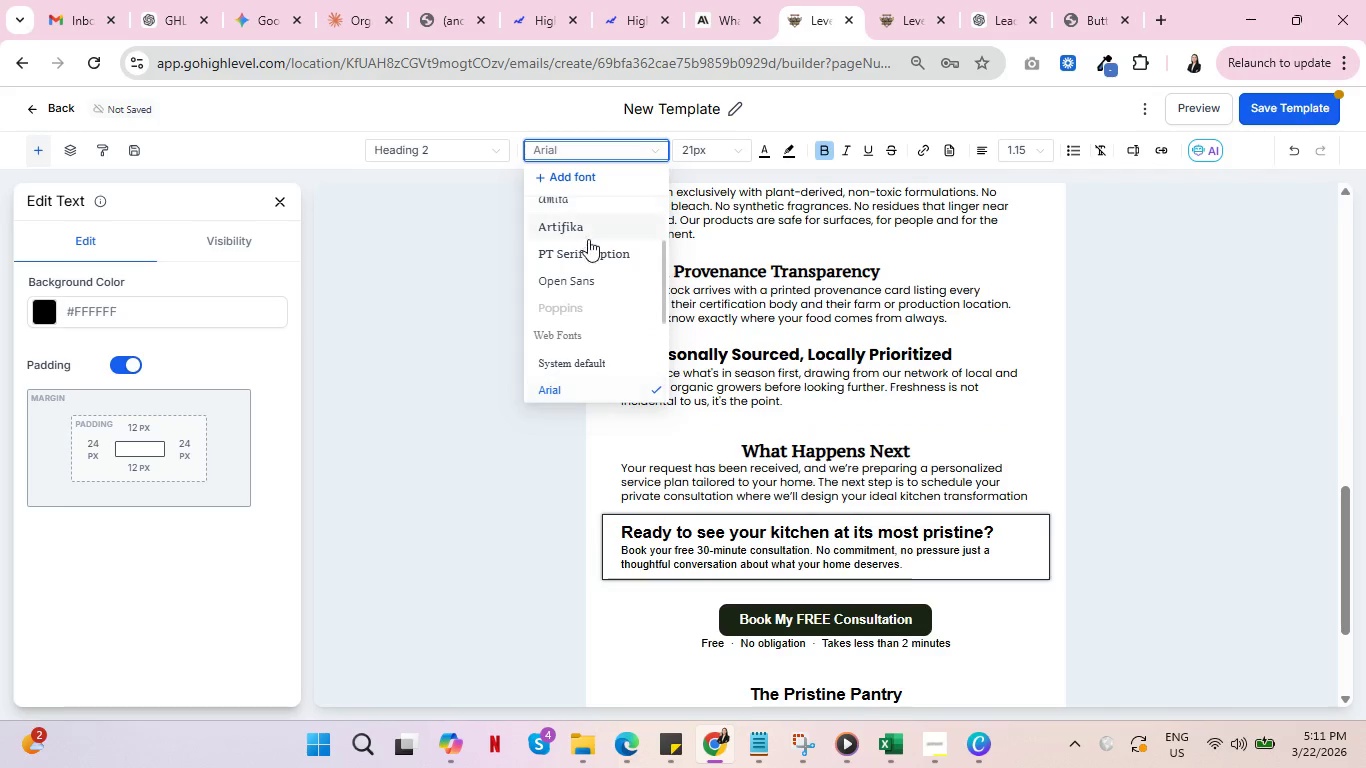 
left_click([591, 255])
 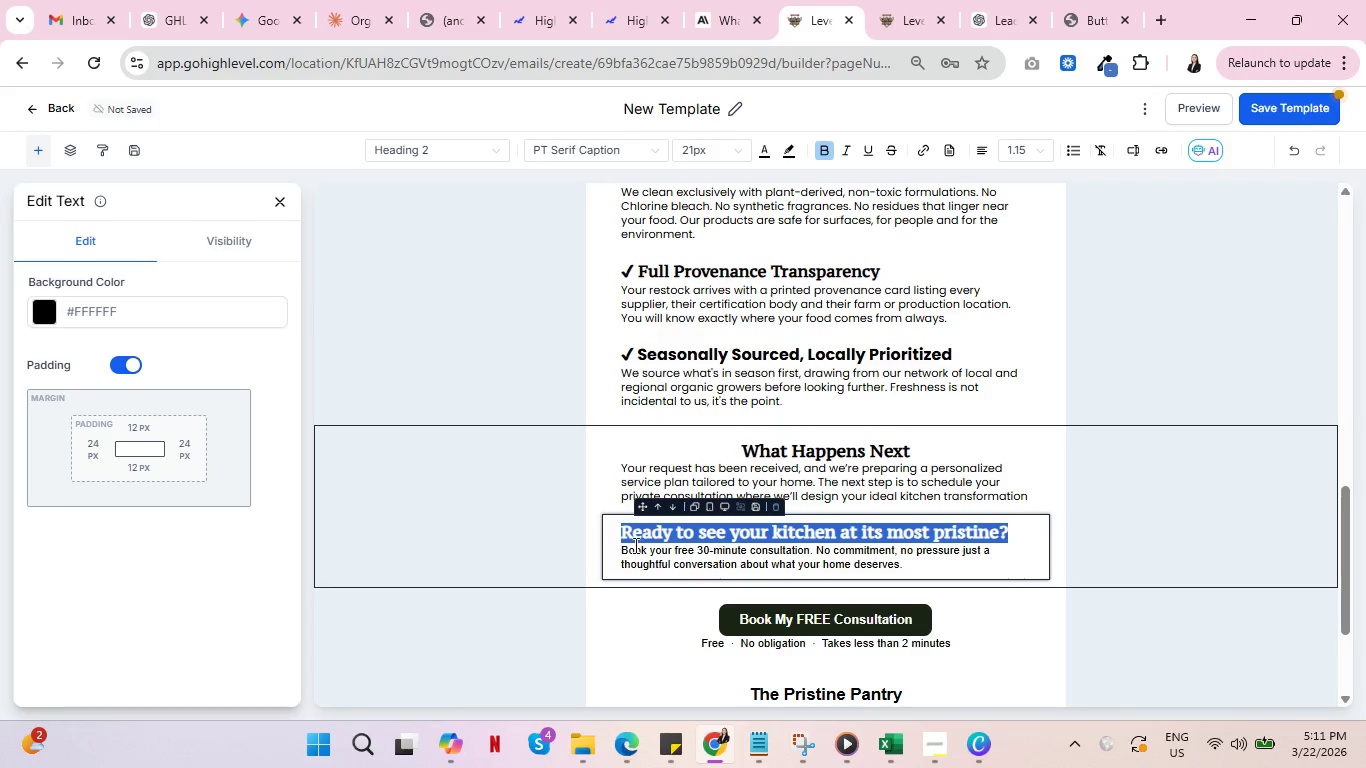 
double_click([634, 545])
 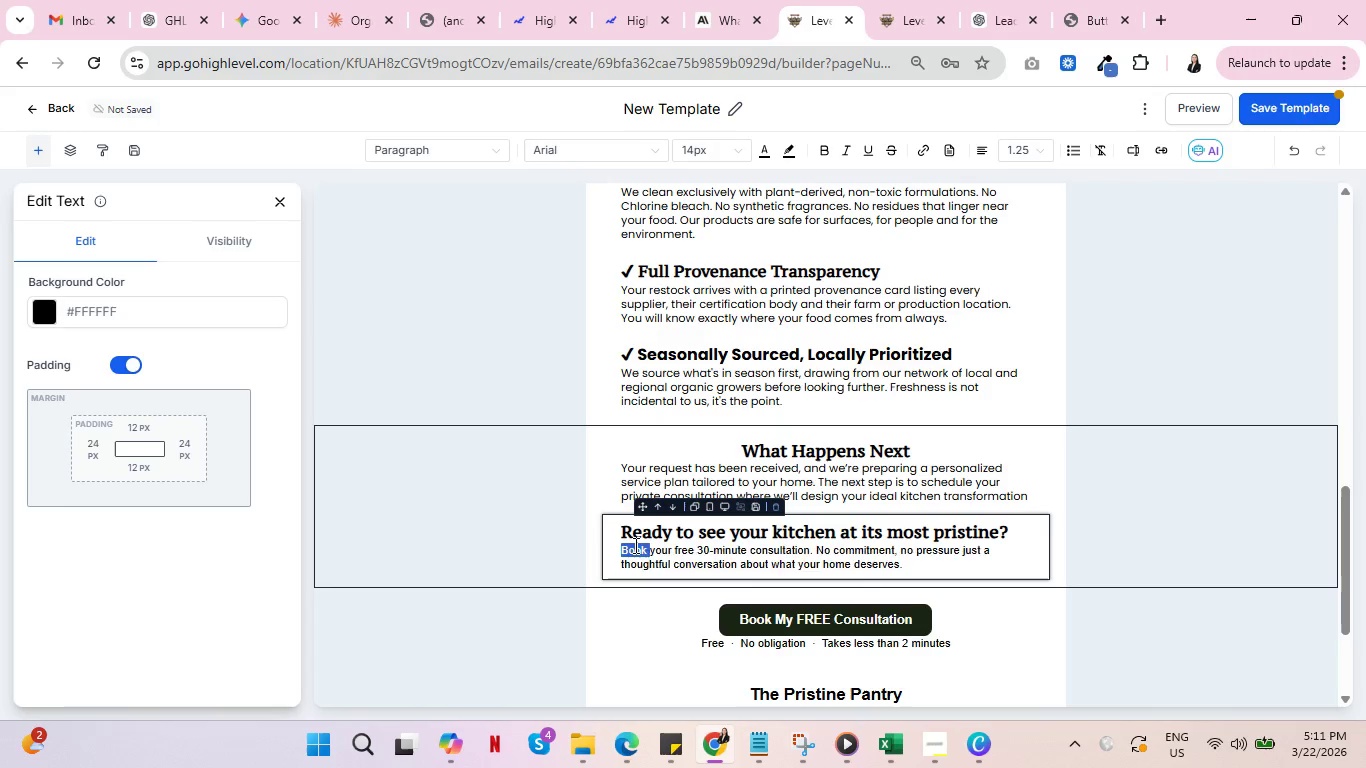 
triple_click([634, 545])
 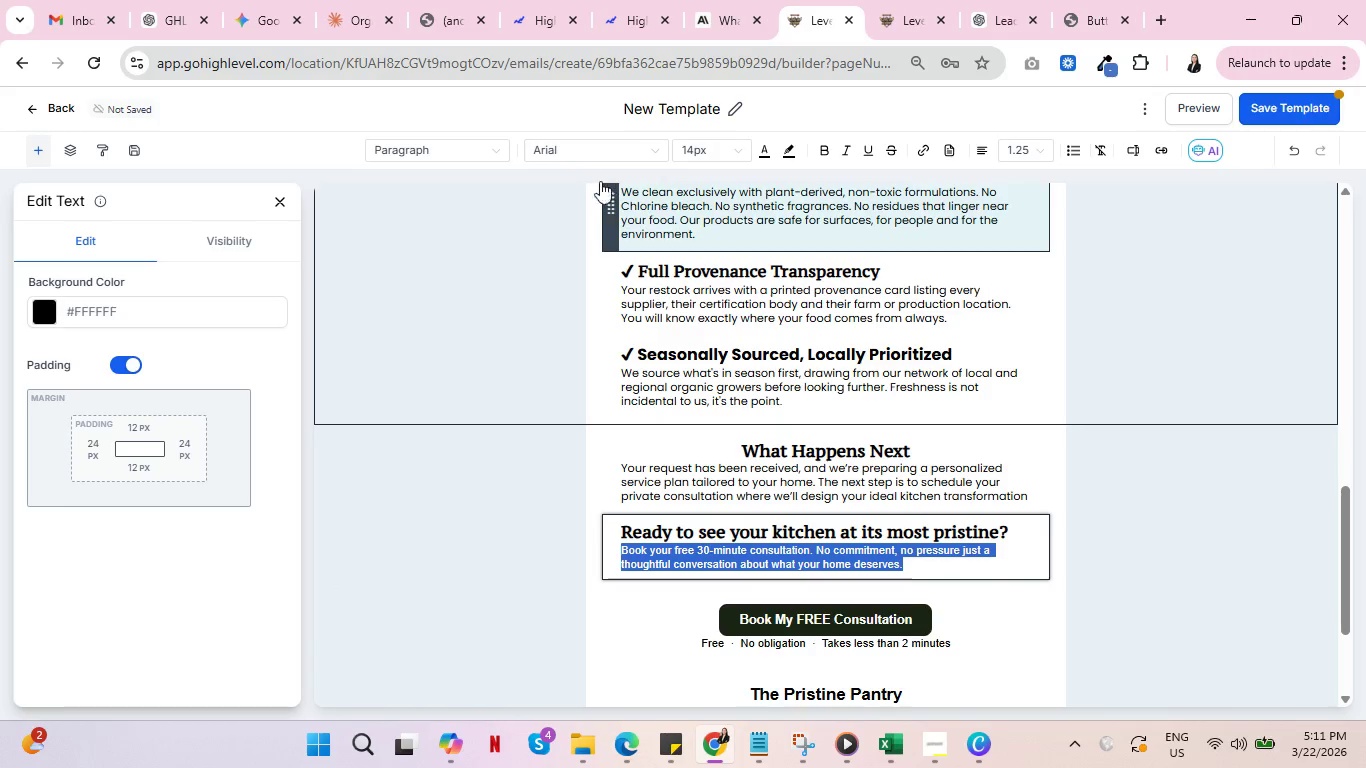 
left_click([601, 152])
 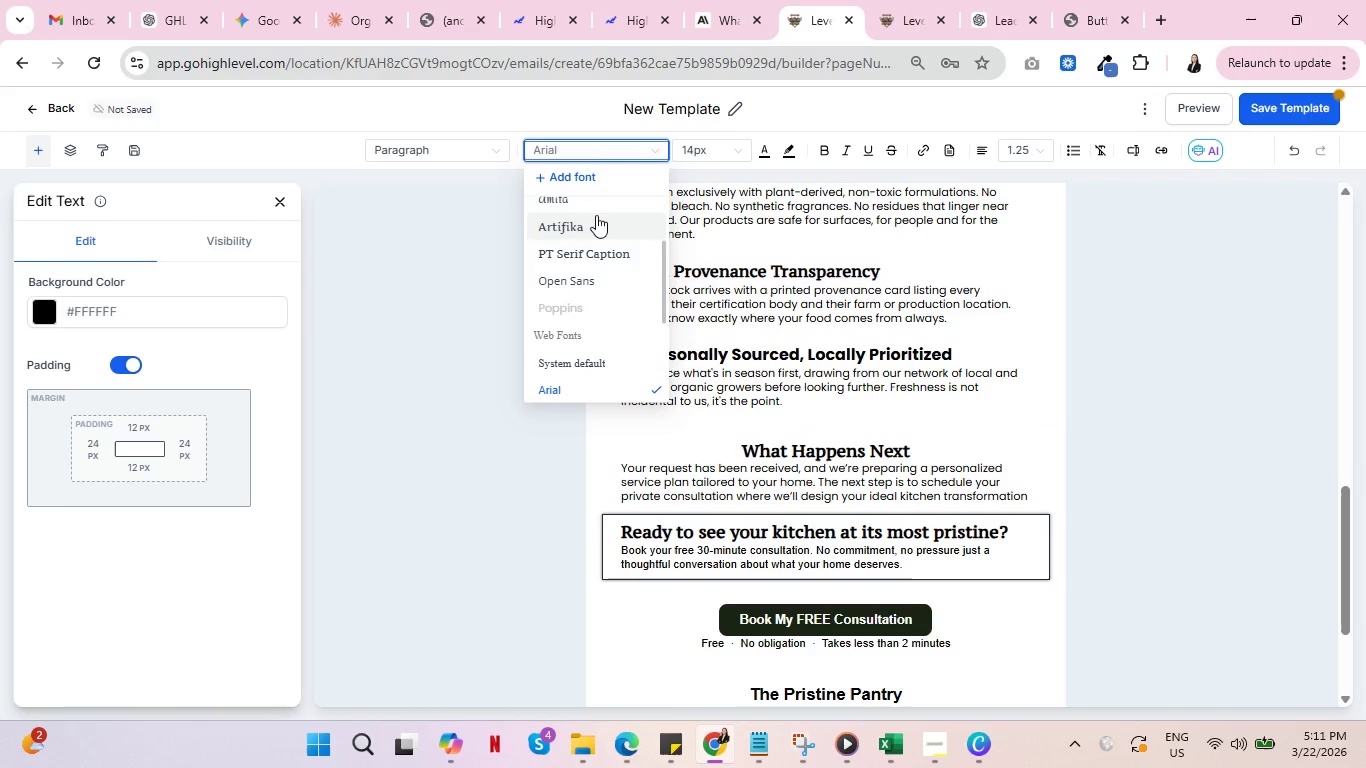 
scroll: coordinate [589, 225], scroll_direction: up, amount: 1.0
 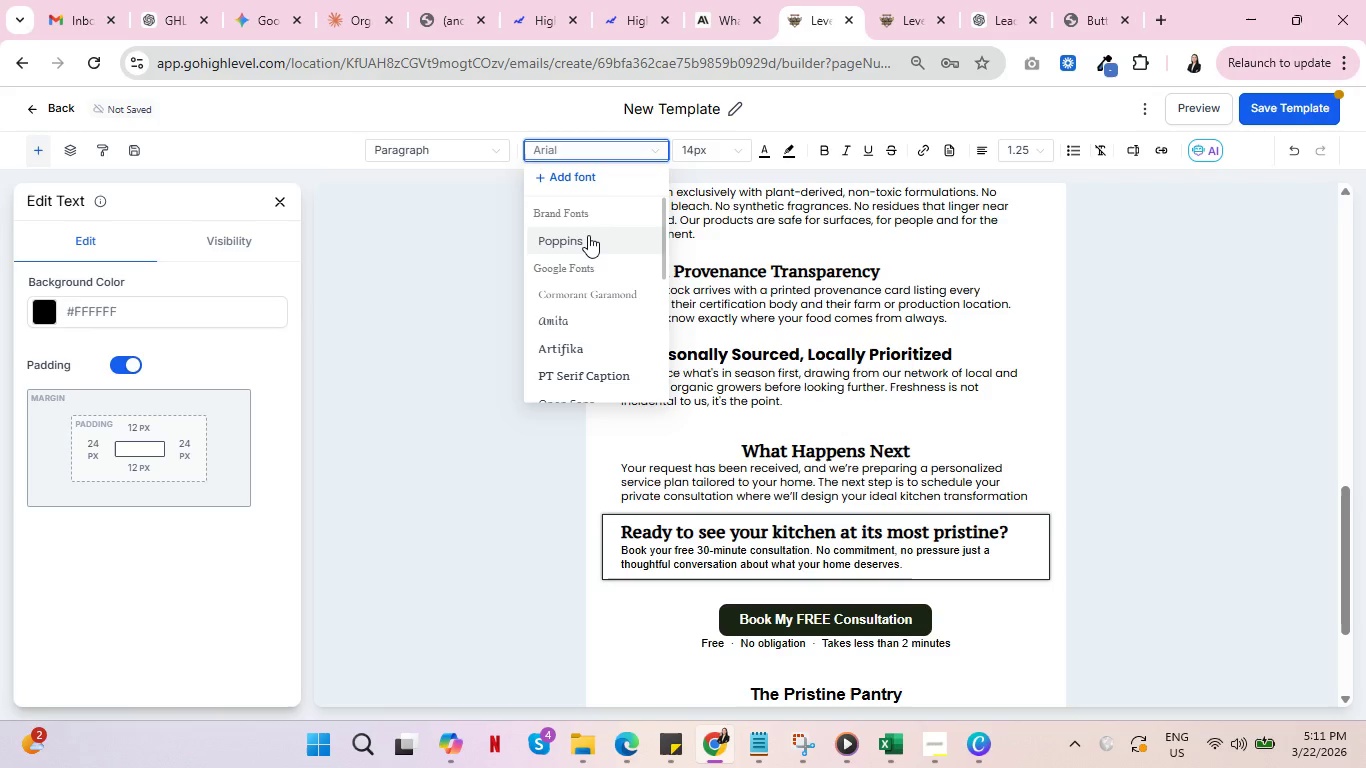 
left_click([588, 235])
 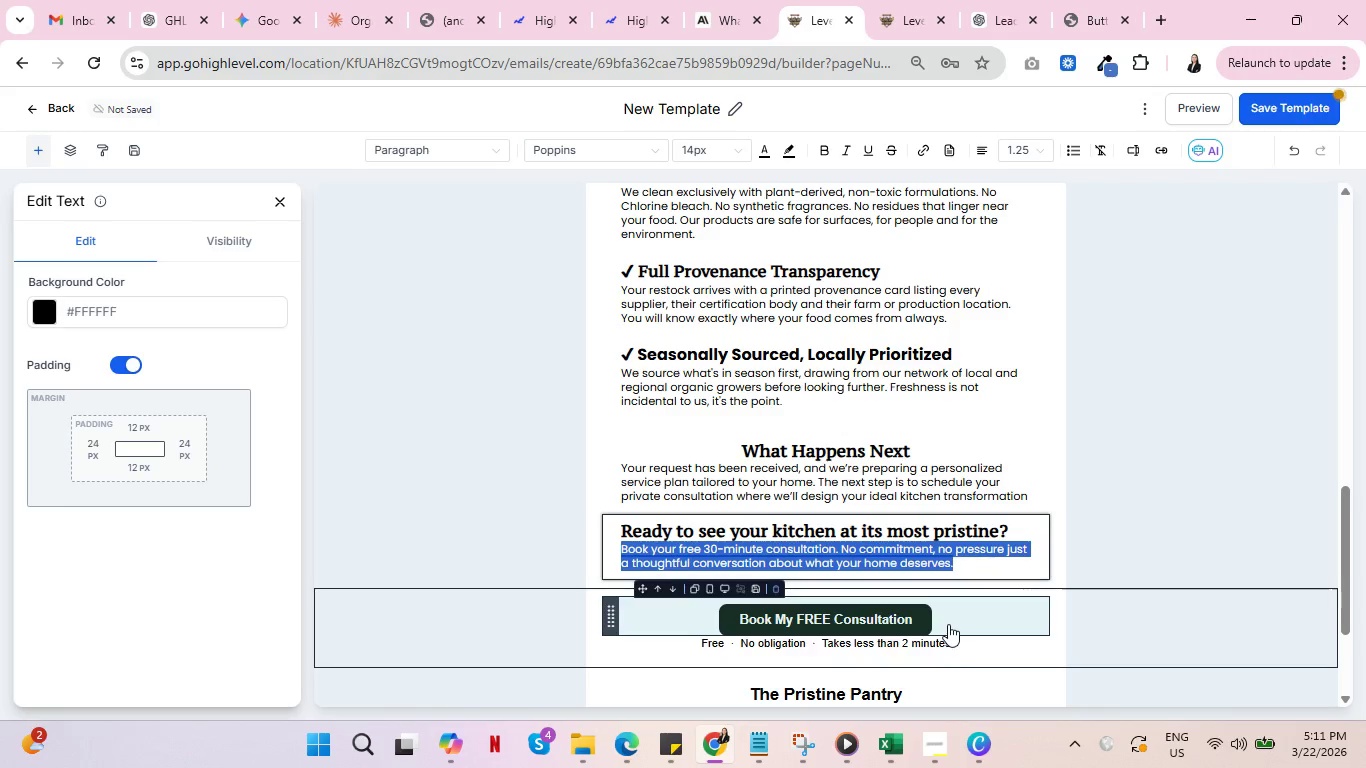 
left_click([913, 620])
 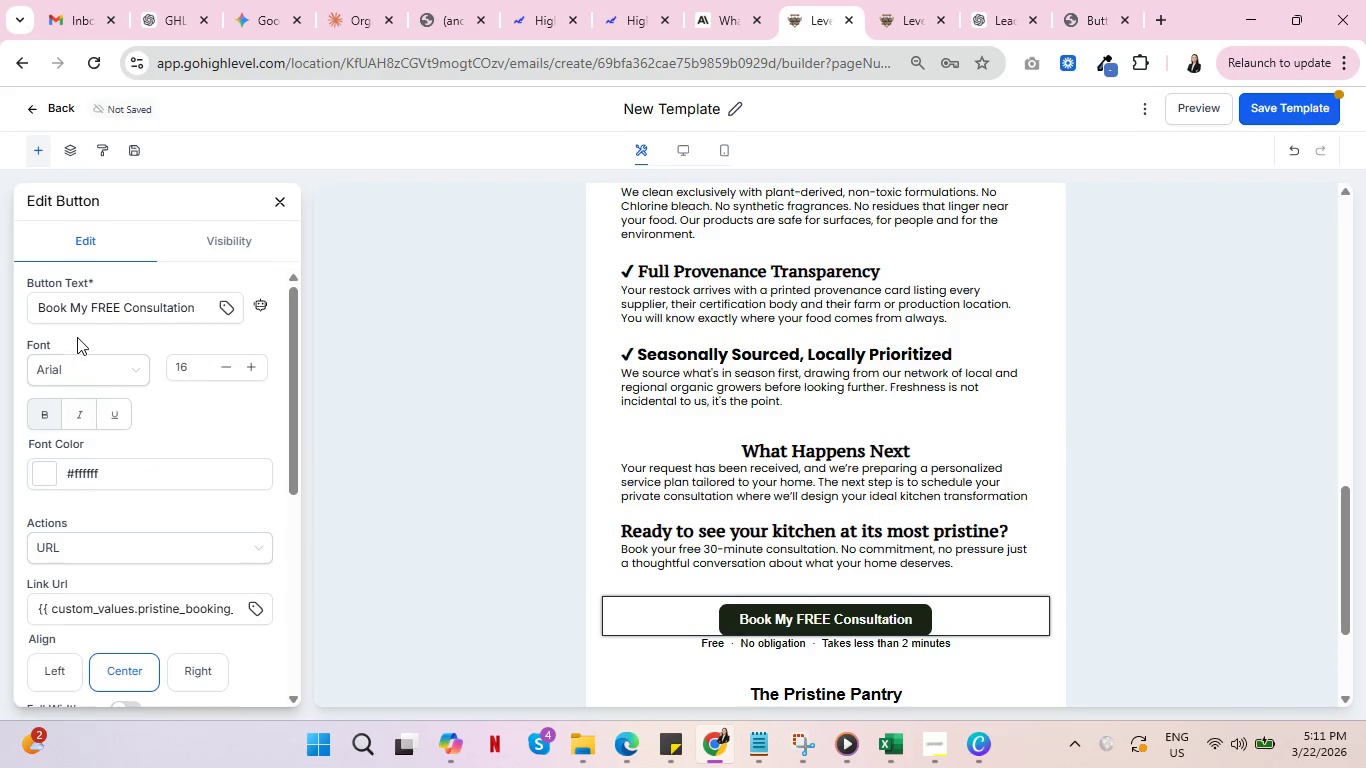 
double_click([127, 311])
 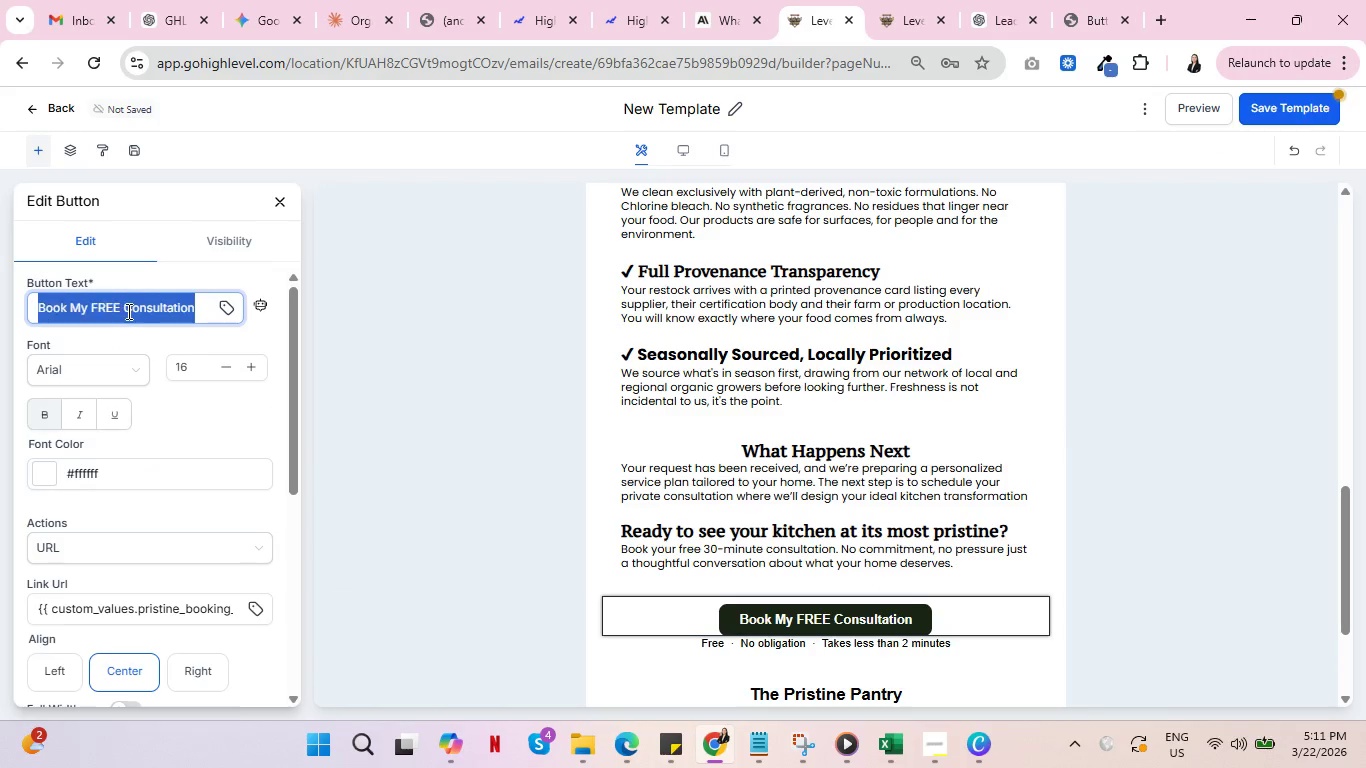 
triple_click([127, 311])
 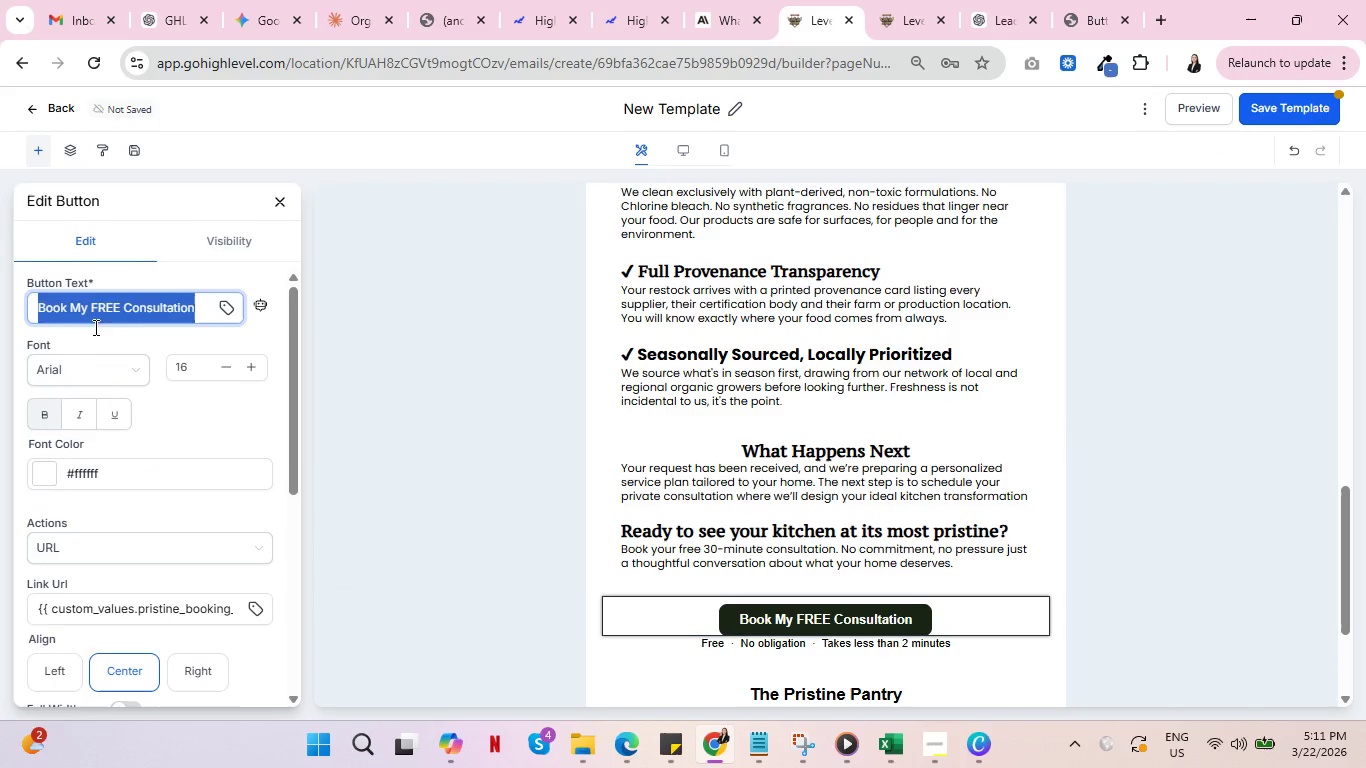 
scroll: coordinate [1296, 561], scroll_direction: down, amount: 14.0
 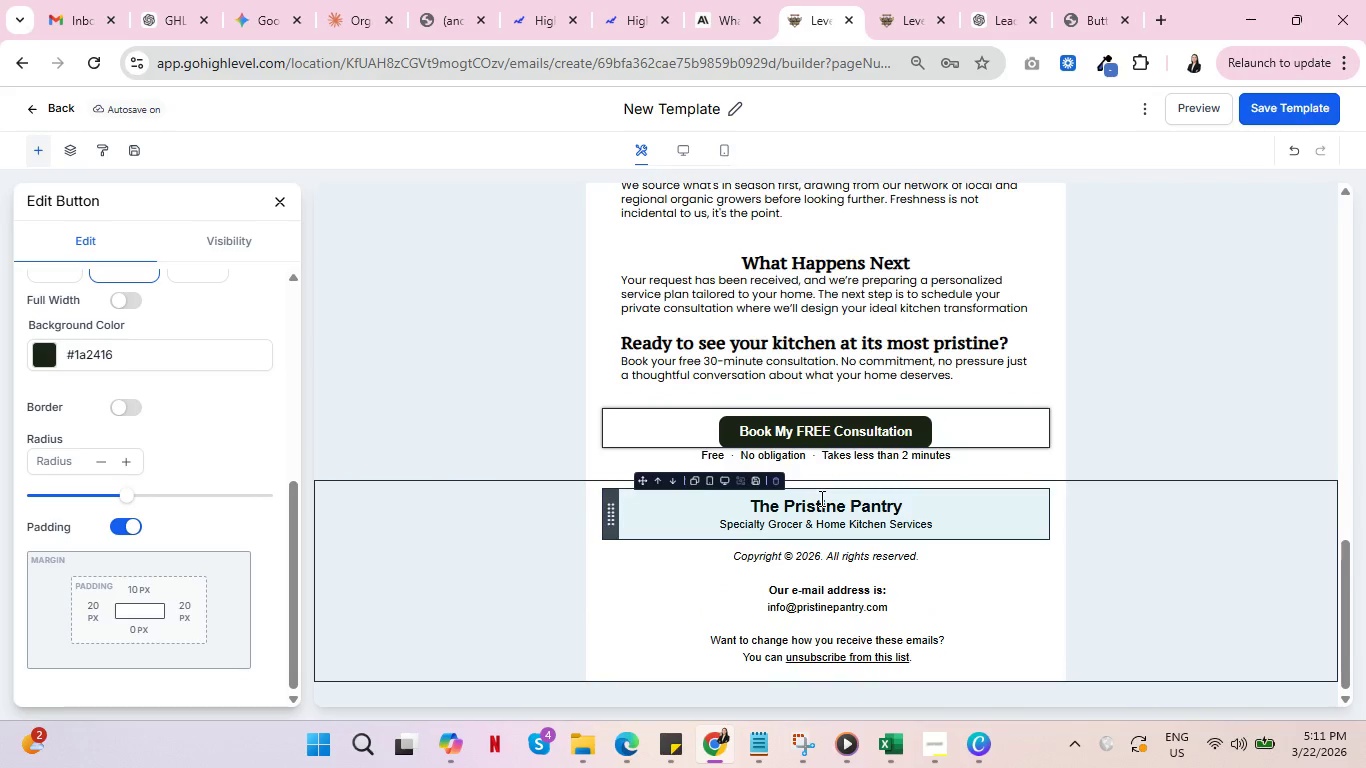 
double_click([820, 498])
 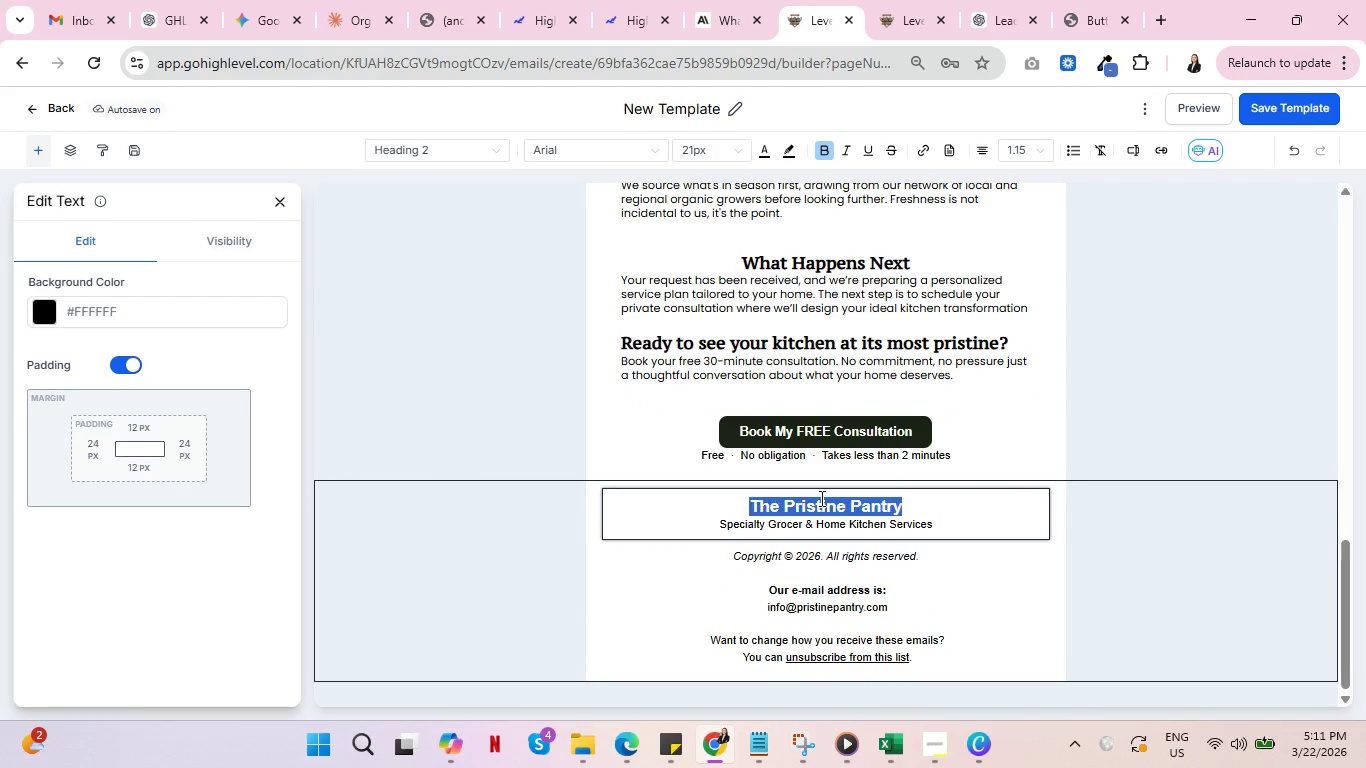 
triple_click([820, 498])
 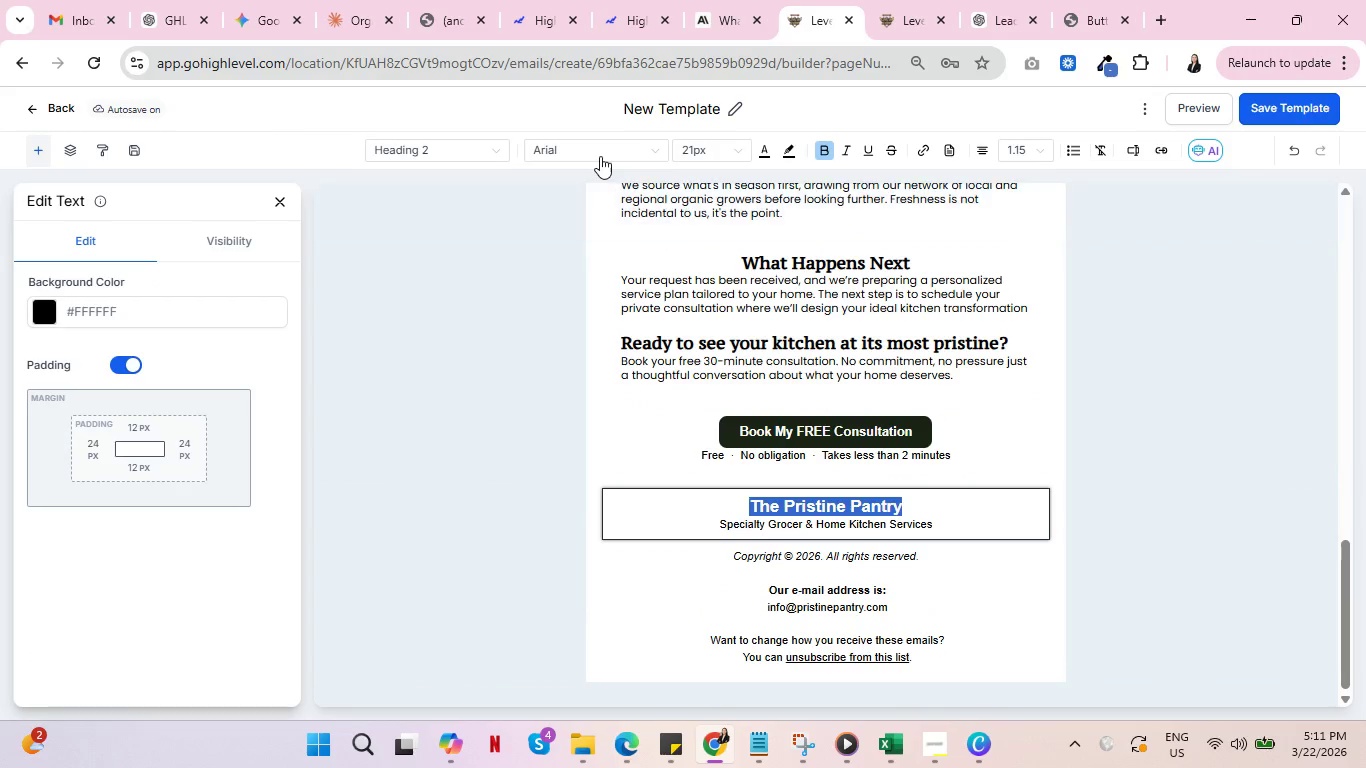 
left_click([600, 149])
 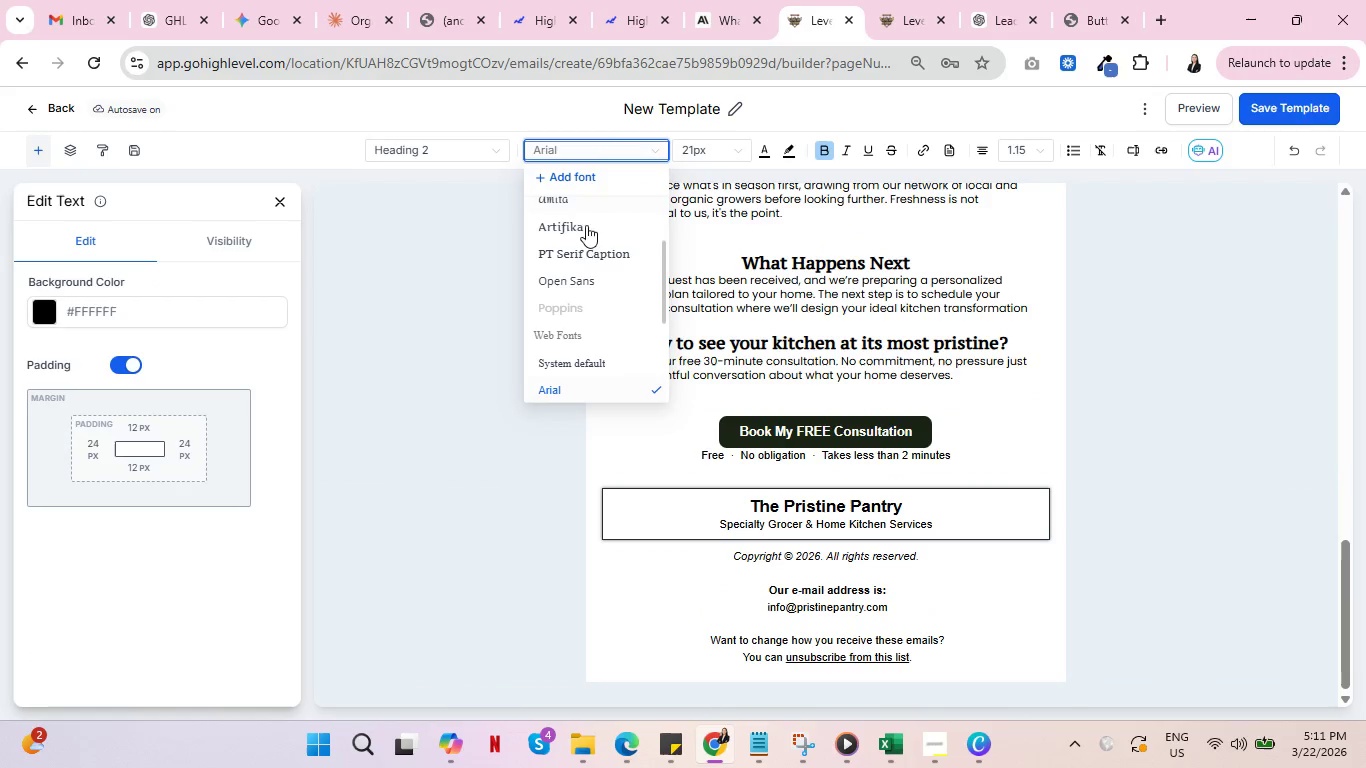 
left_click([592, 247])
 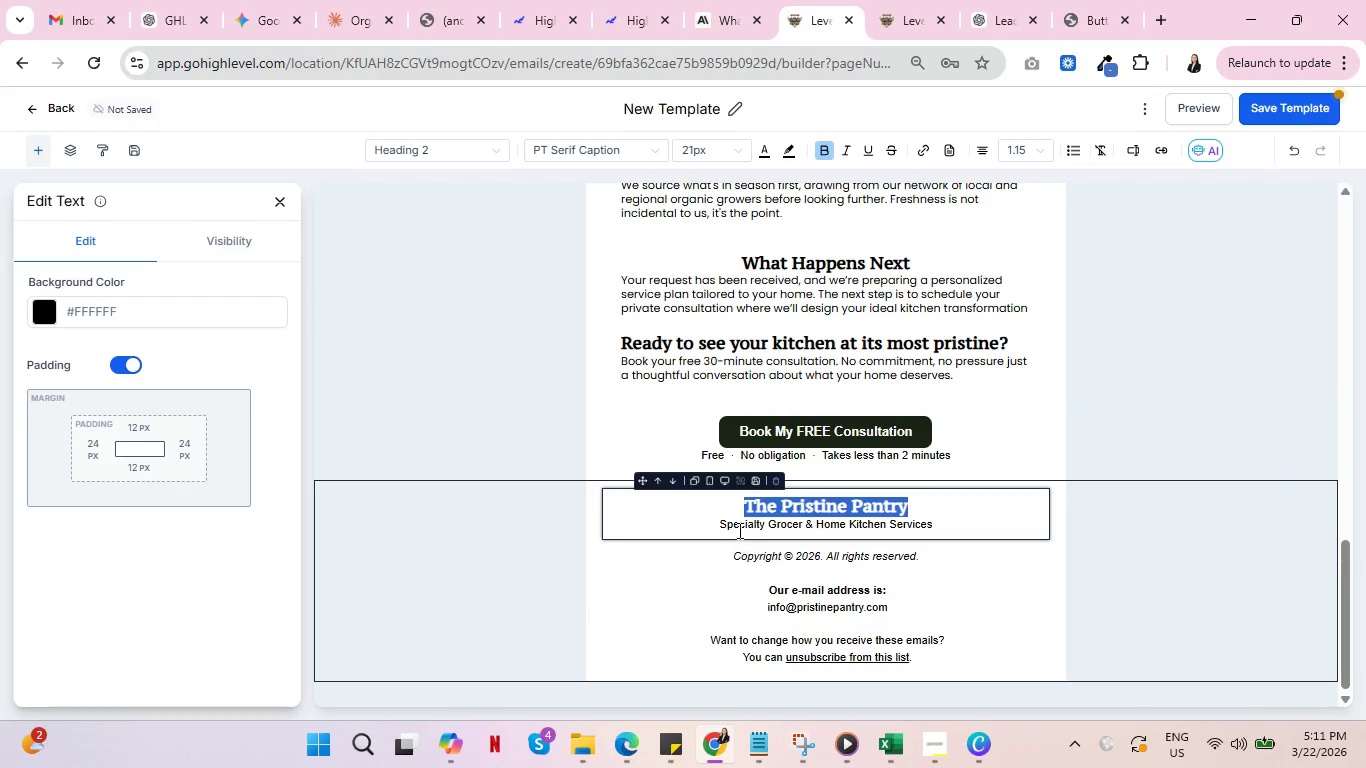 
double_click([741, 525])
 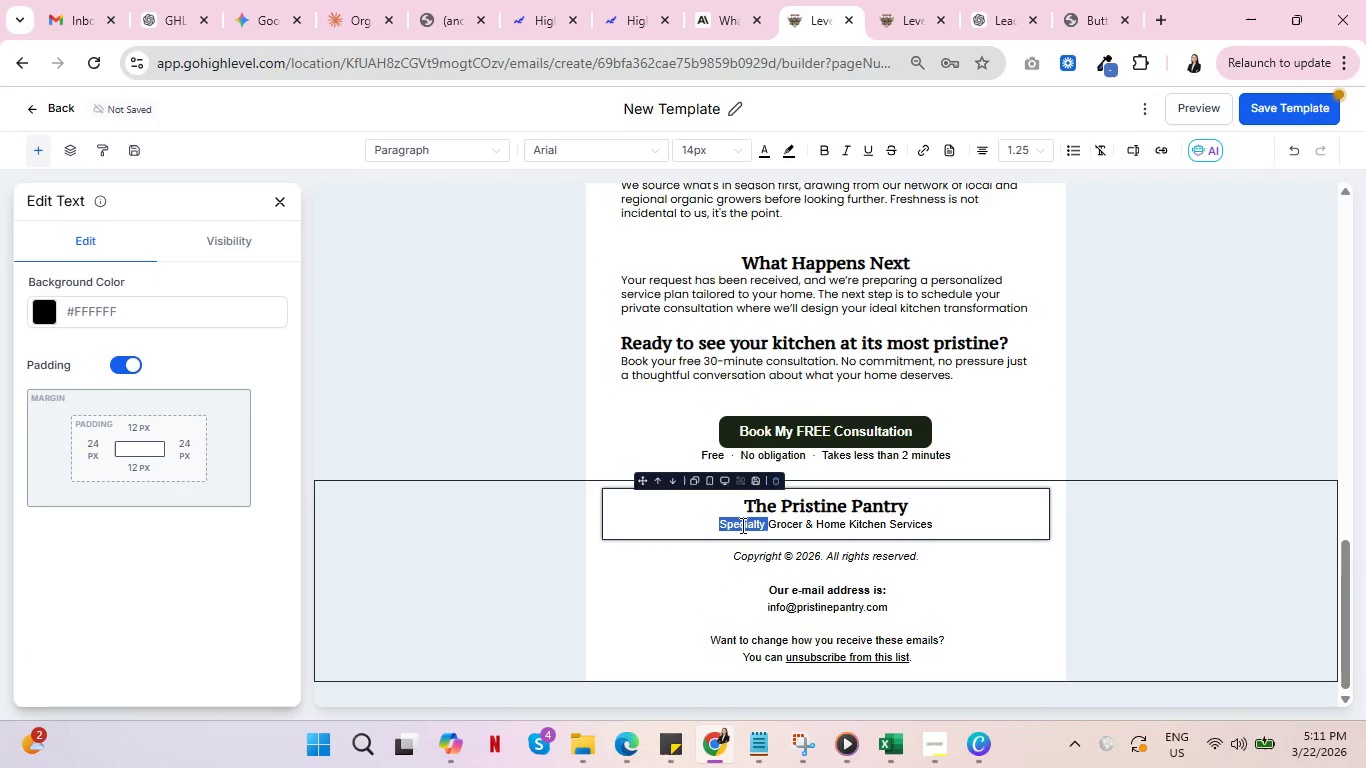 
triple_click([741, 525])
 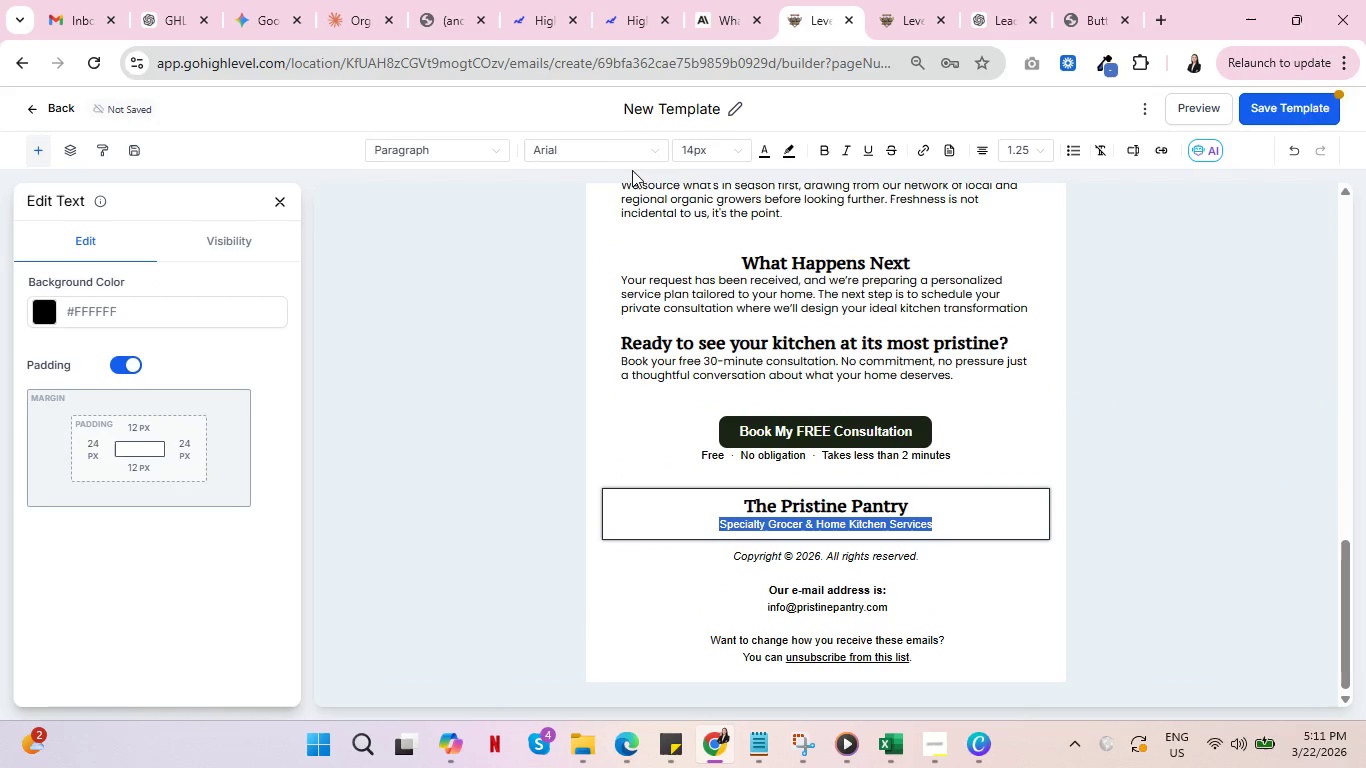 
left_click([624, 151])
 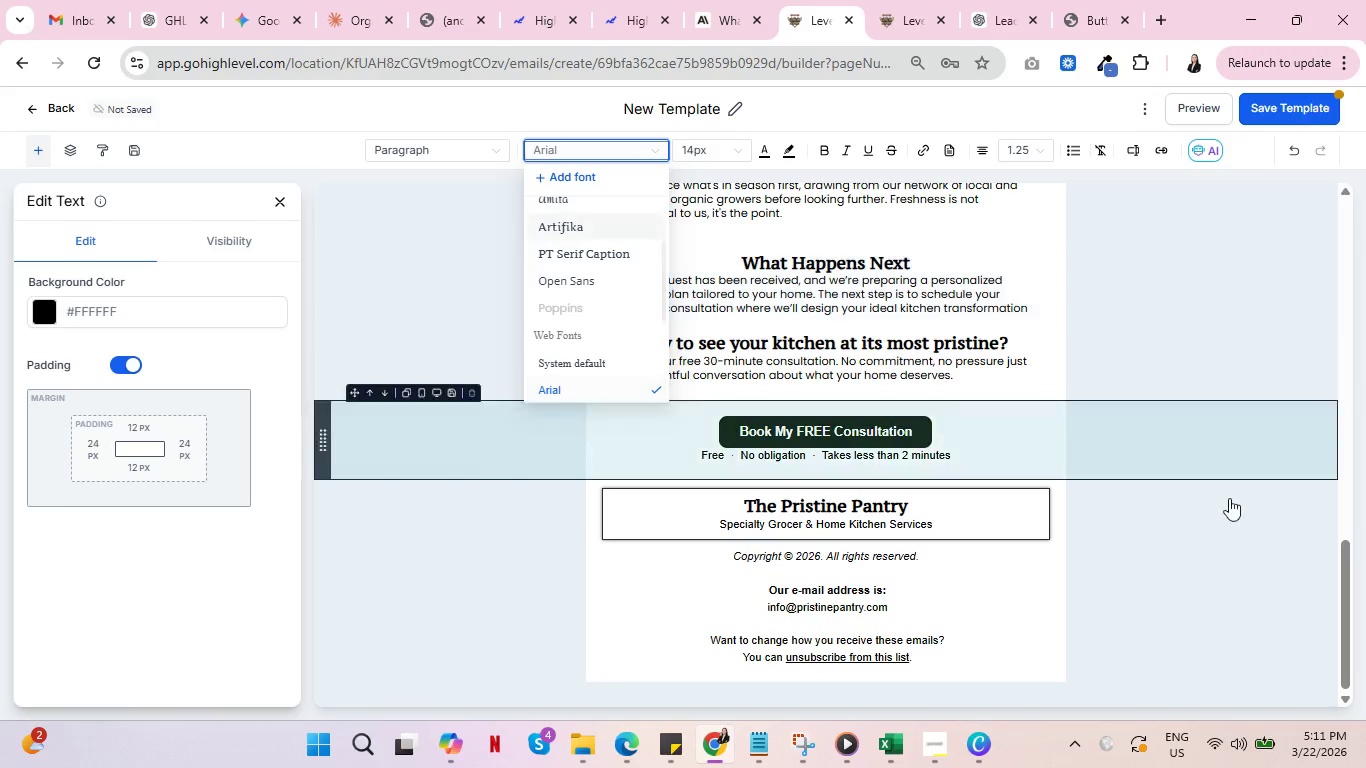 
left_click([1248, 531])
 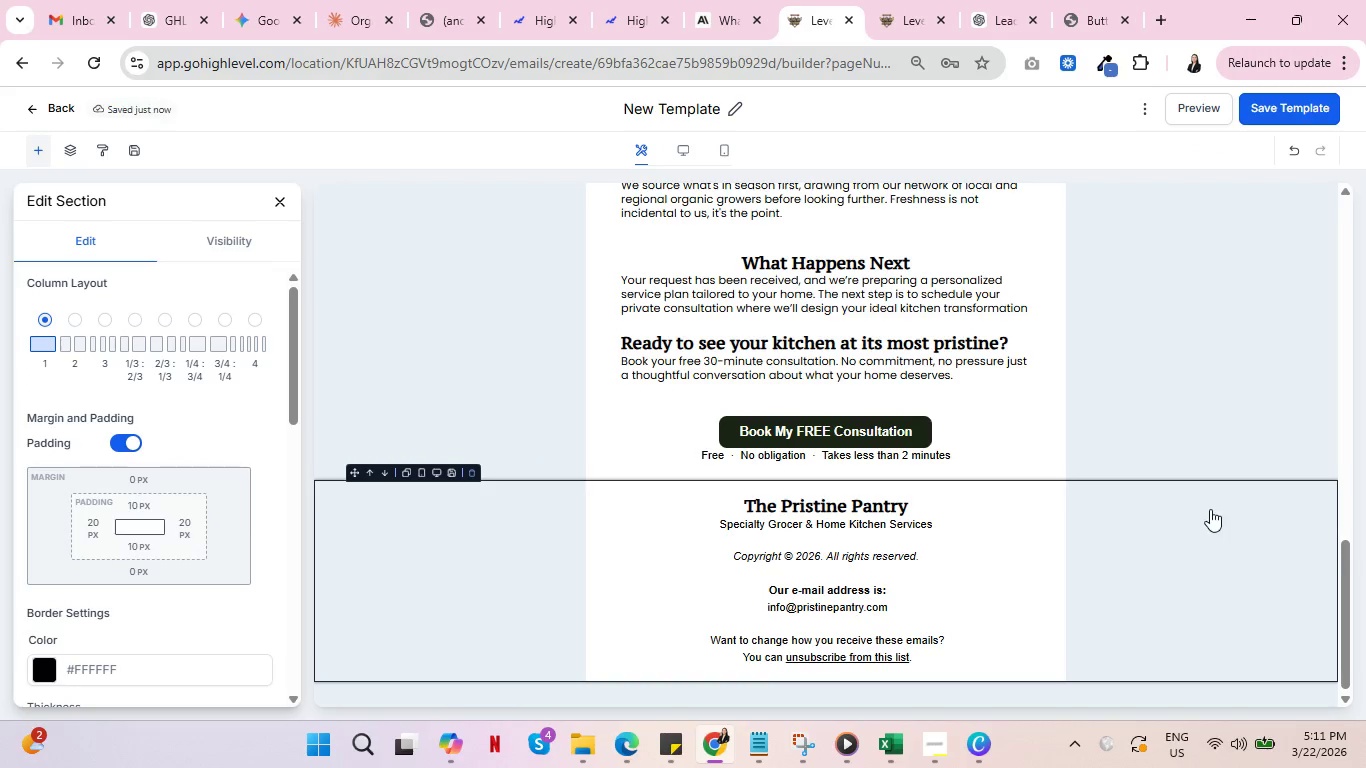 
scroll: coordinate [1201, 565], scroll_direction: down, amount: 14.0
 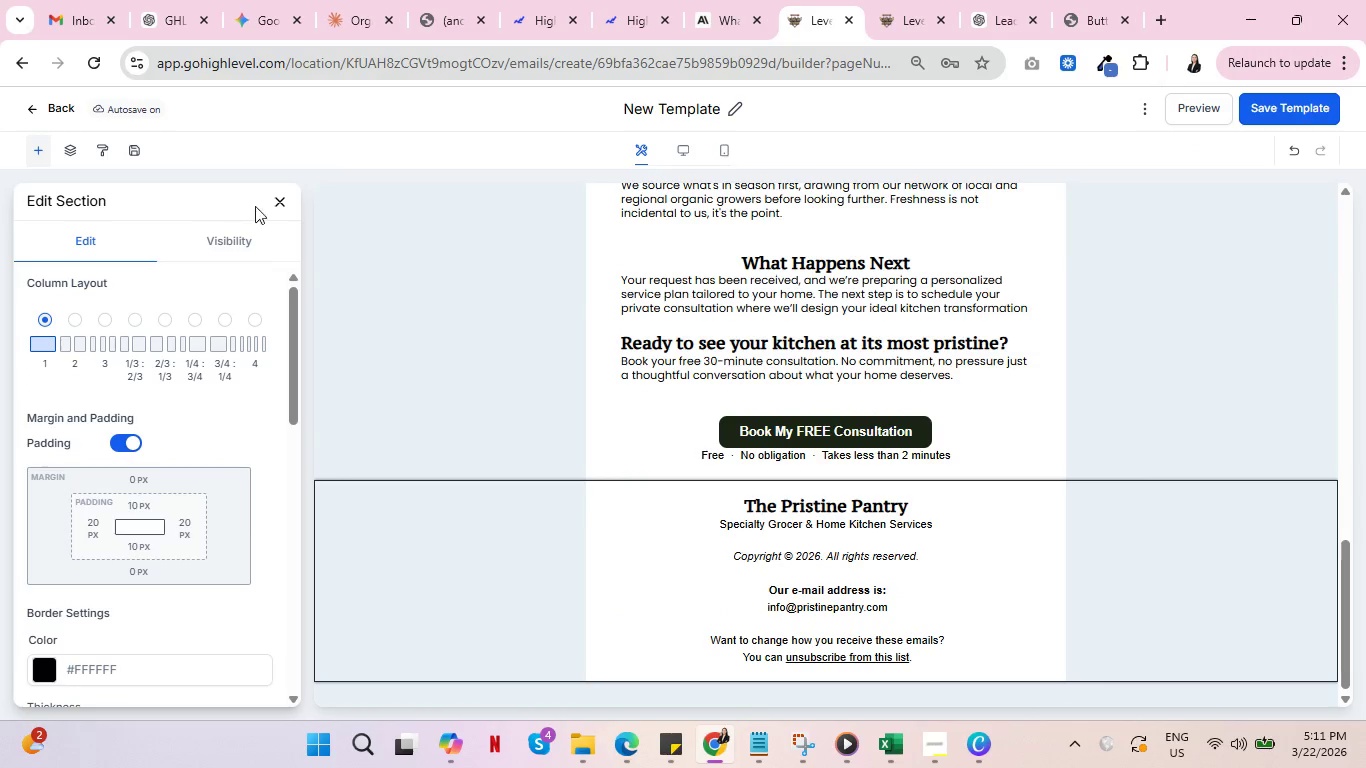 
left_click([288, 204])
 